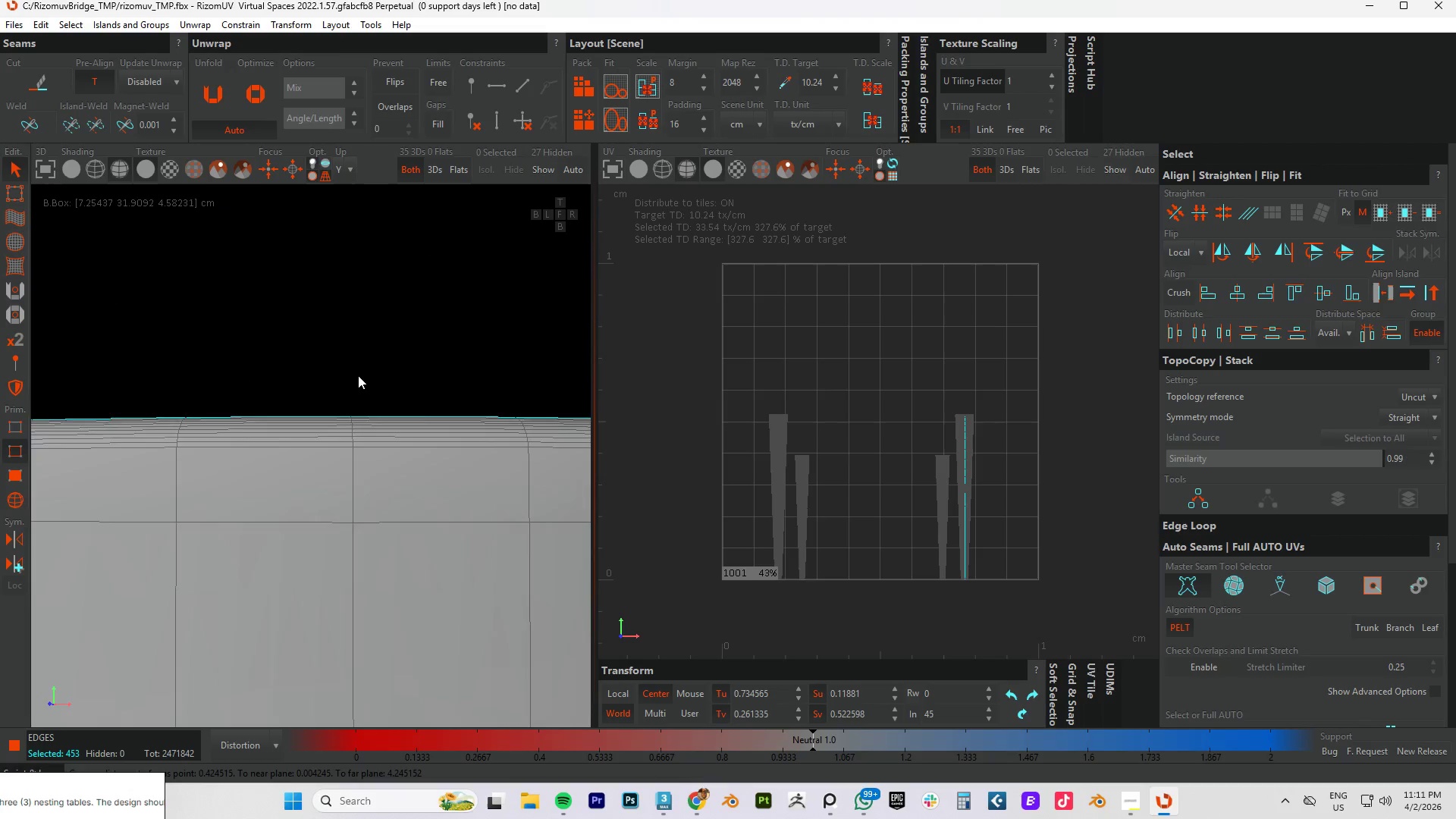 
hold_key(key=ControlLeft, duration=1.51)
 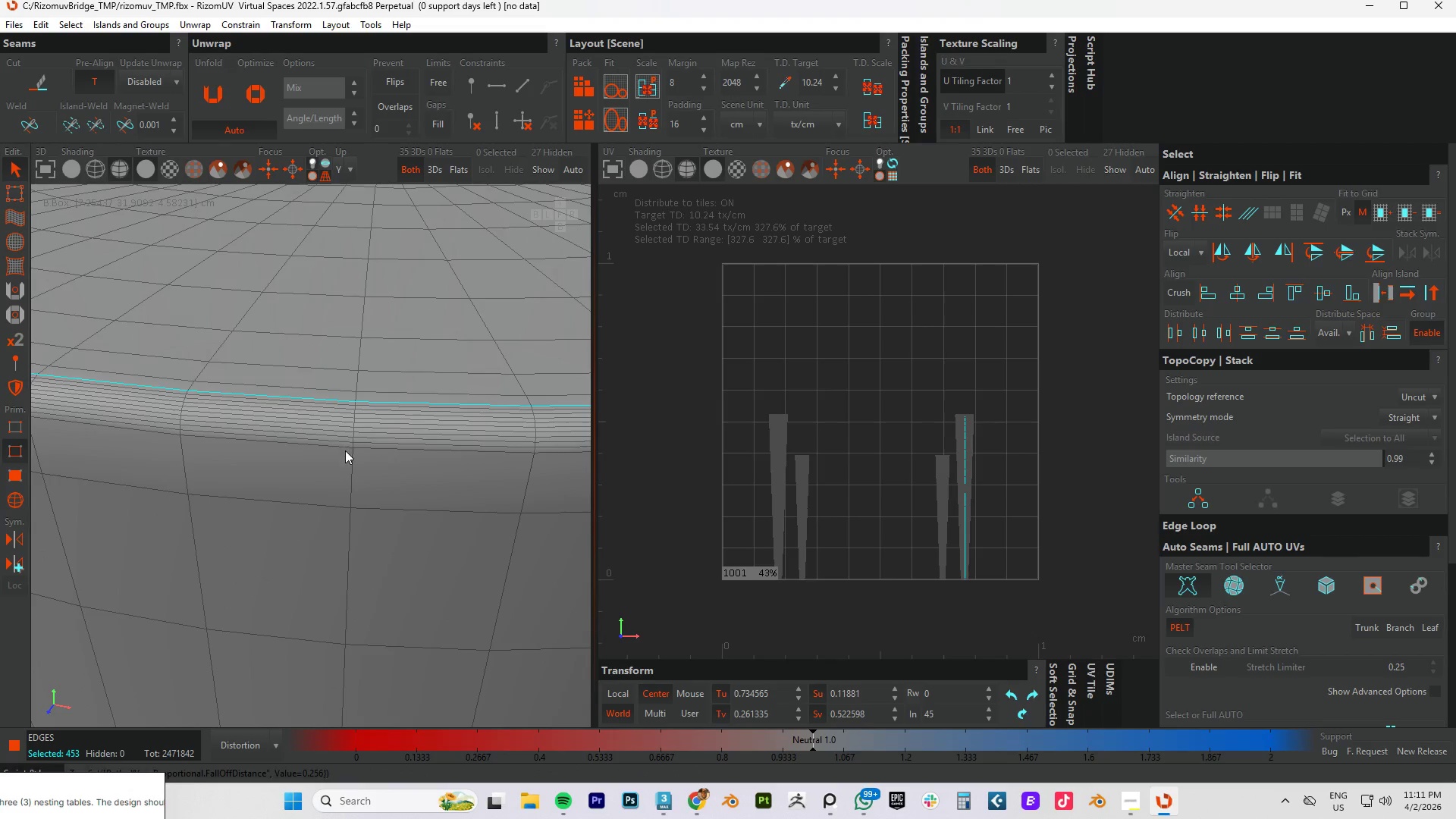 
scroll: coordinate [314, 368], scroll_direction: up, amount: 9.0
 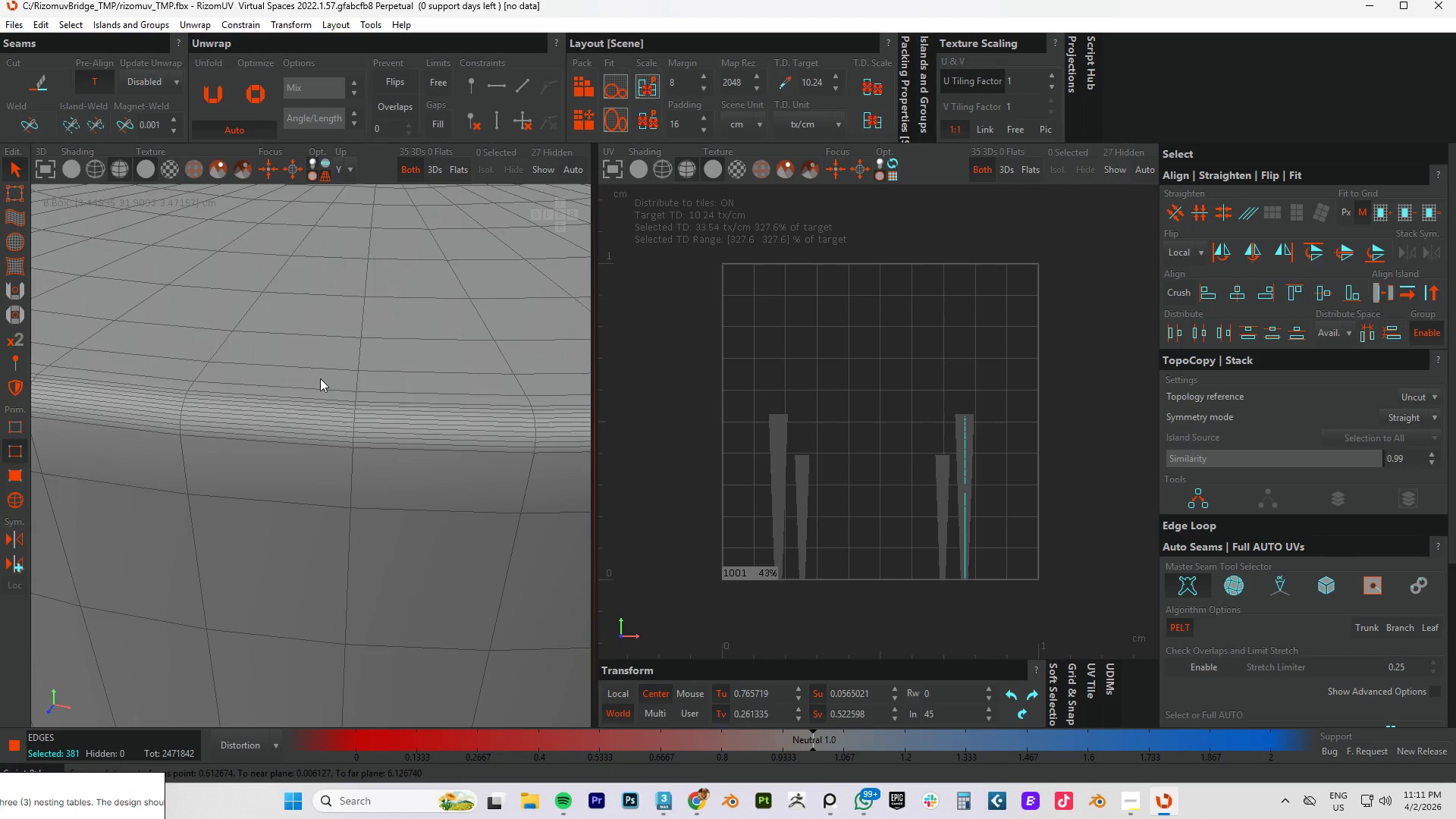 
left_click([314, 398])
 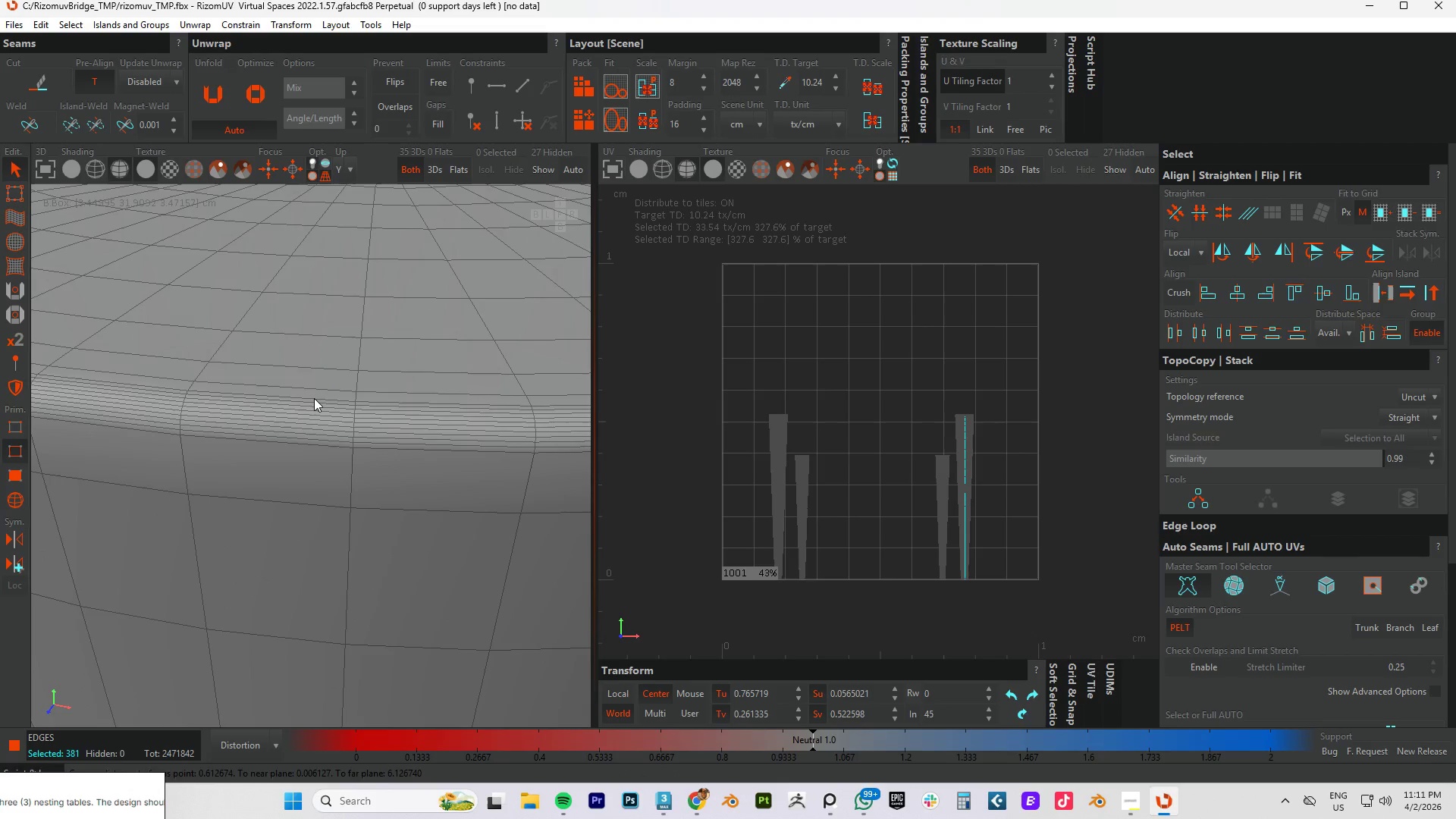 
double_click([314, 398])
 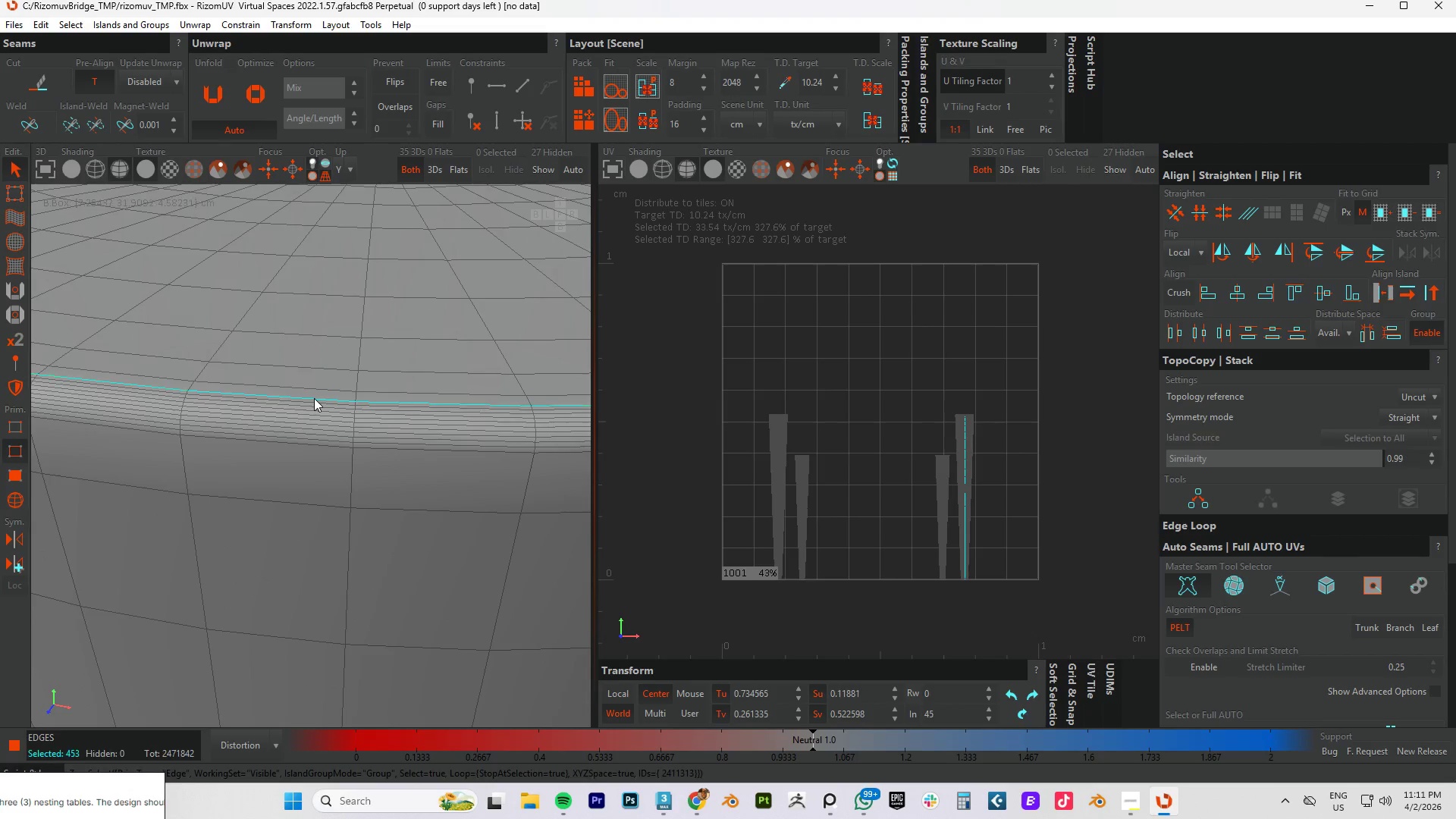 
key(Control+ControlLeft)
 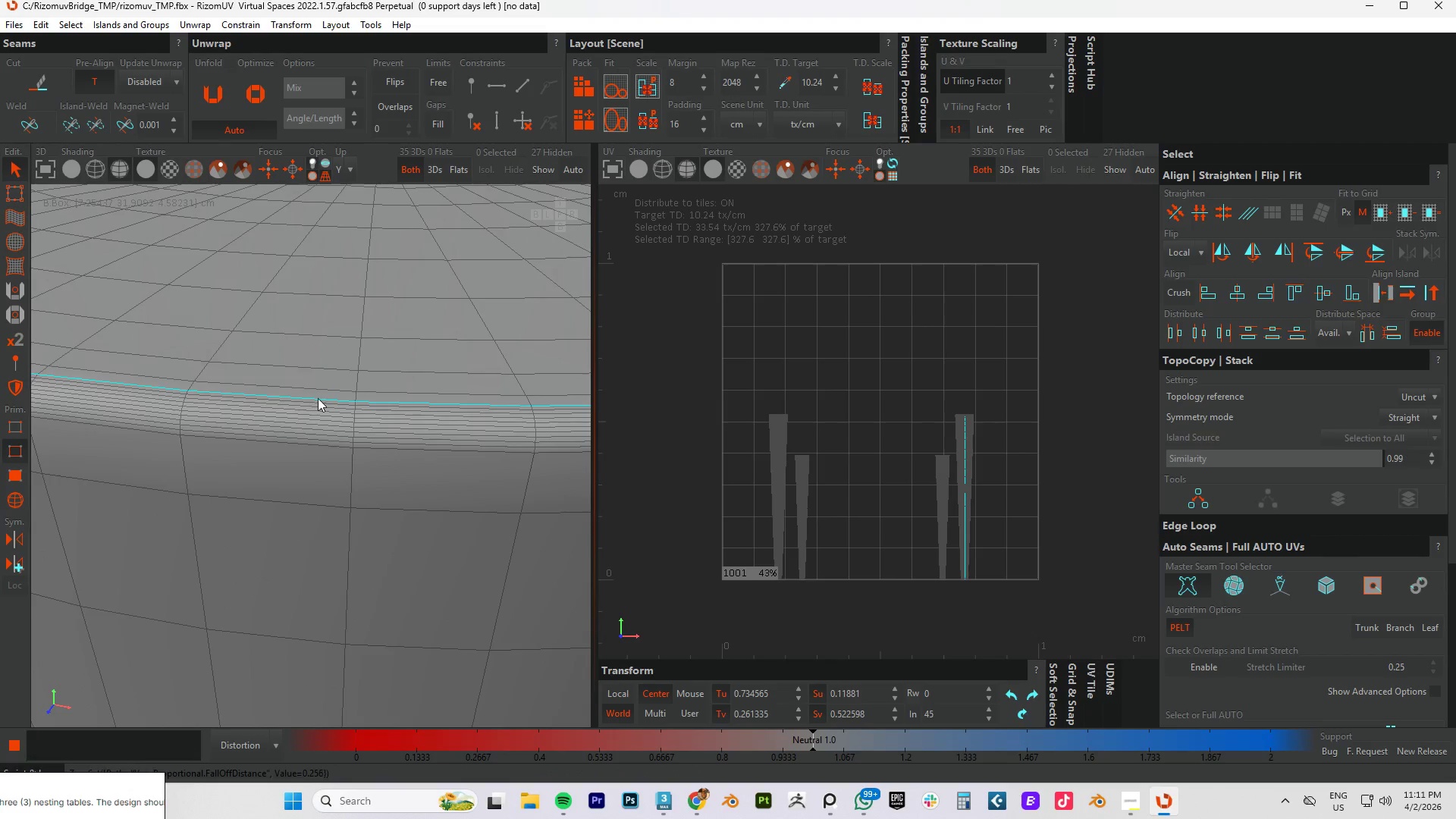 
key(Control+ControlLeft)
 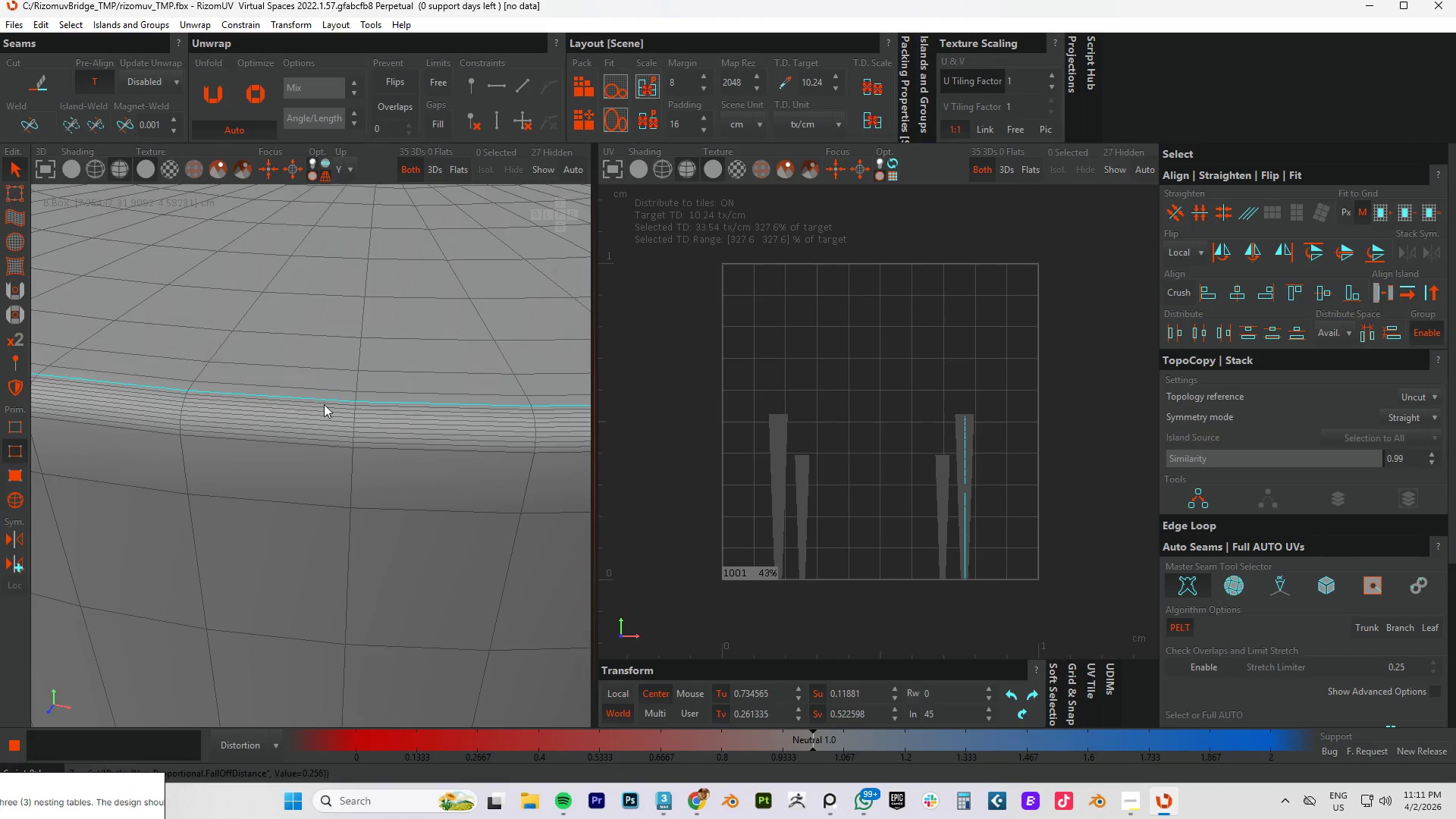 
key(Control+ControlLeft)
 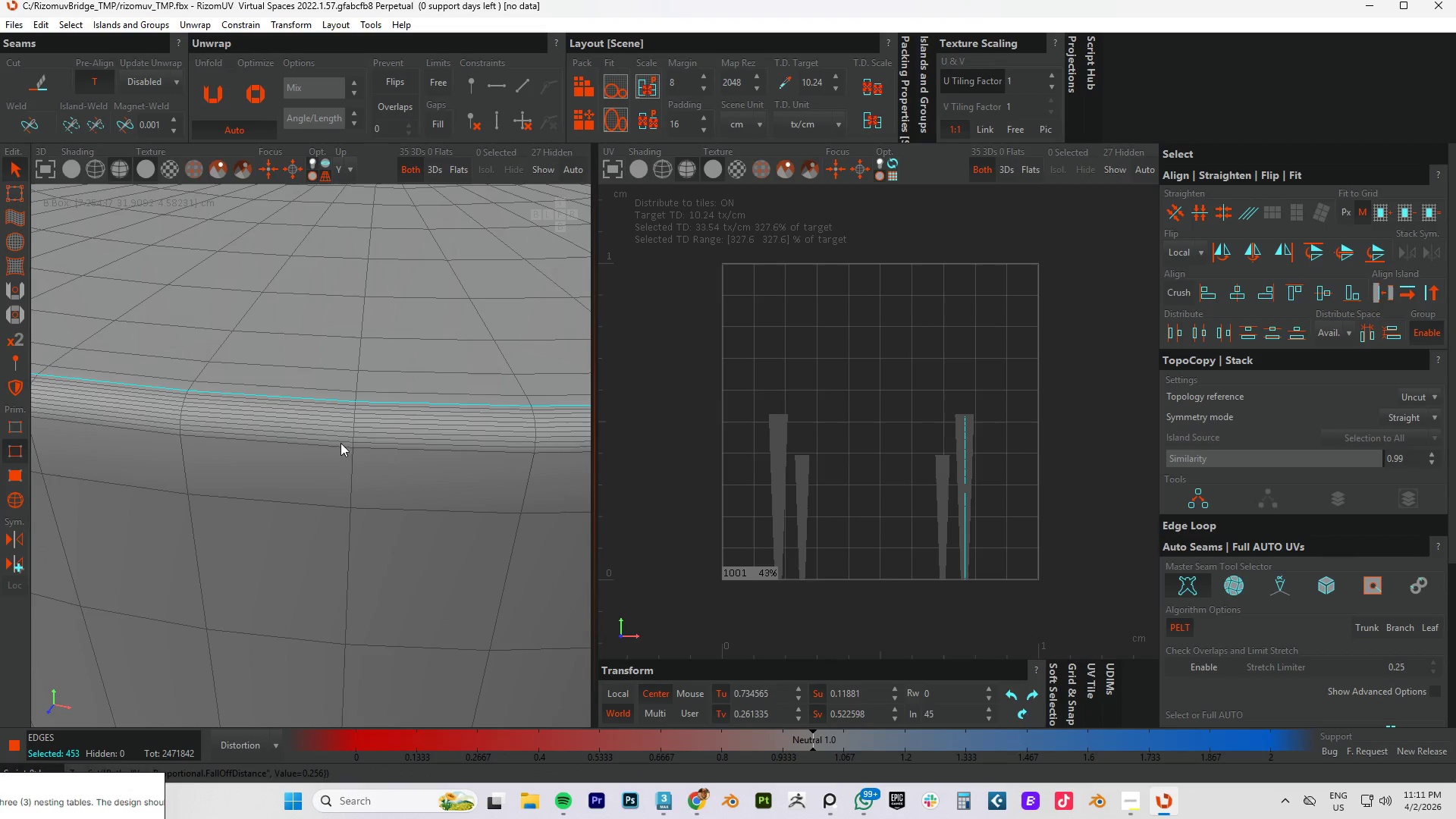 
hold_key(key=AltLeft, duration=0.62)
 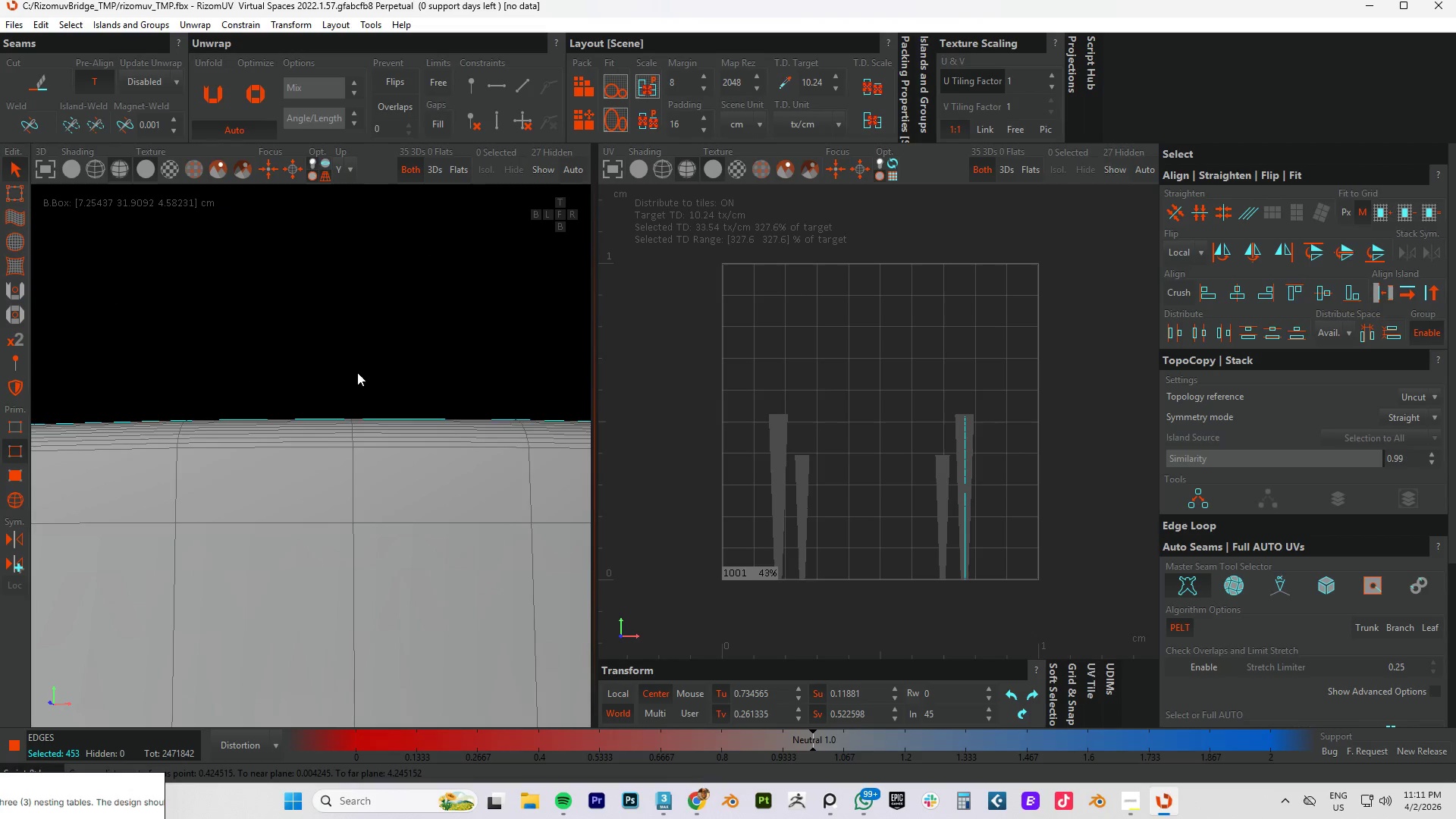 
scroll: coordinate [315, 398], scroll_direction: down, amount: 4.0
 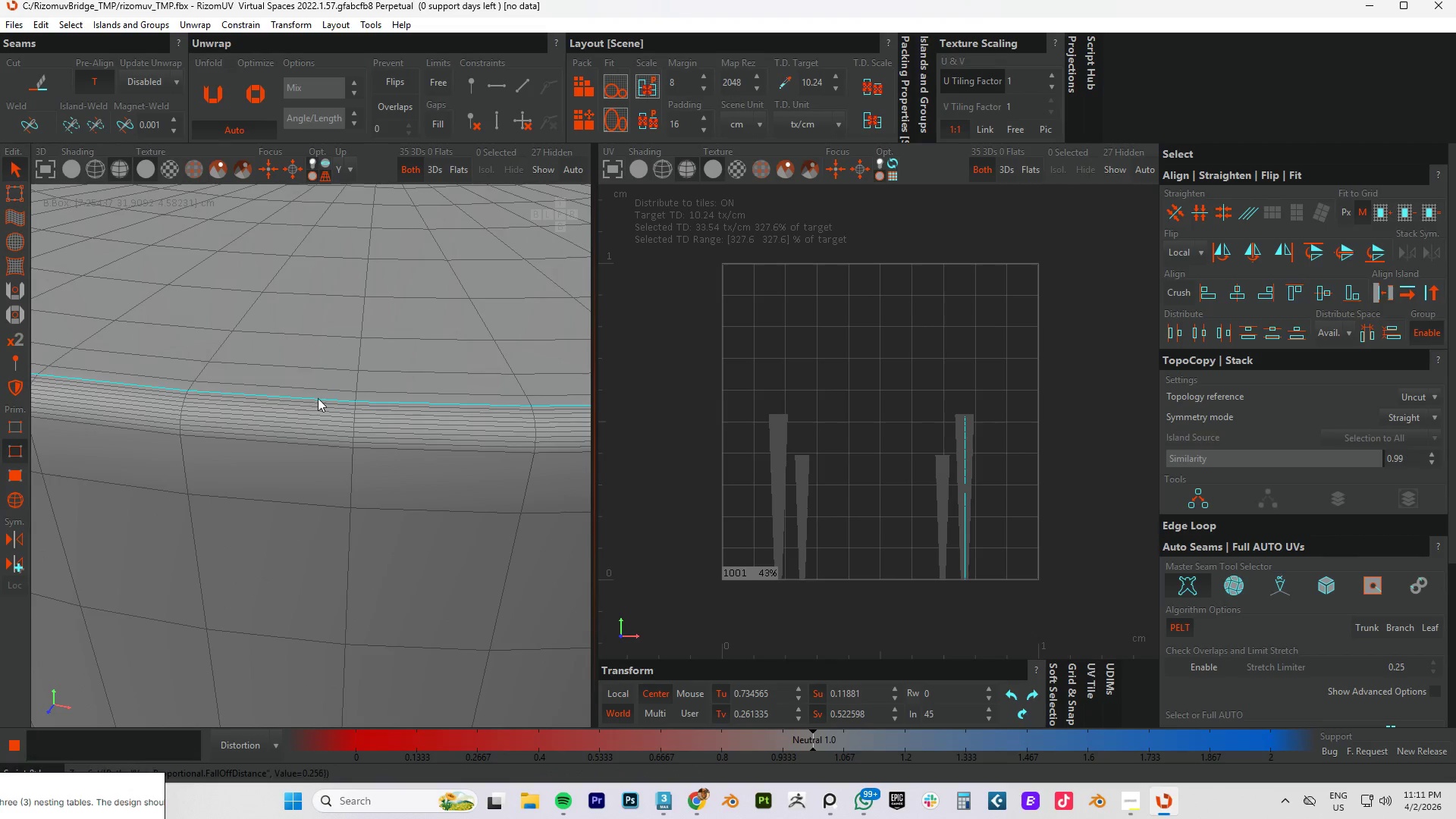 
hold_key(key=ControlLeft, duration=1.25)
 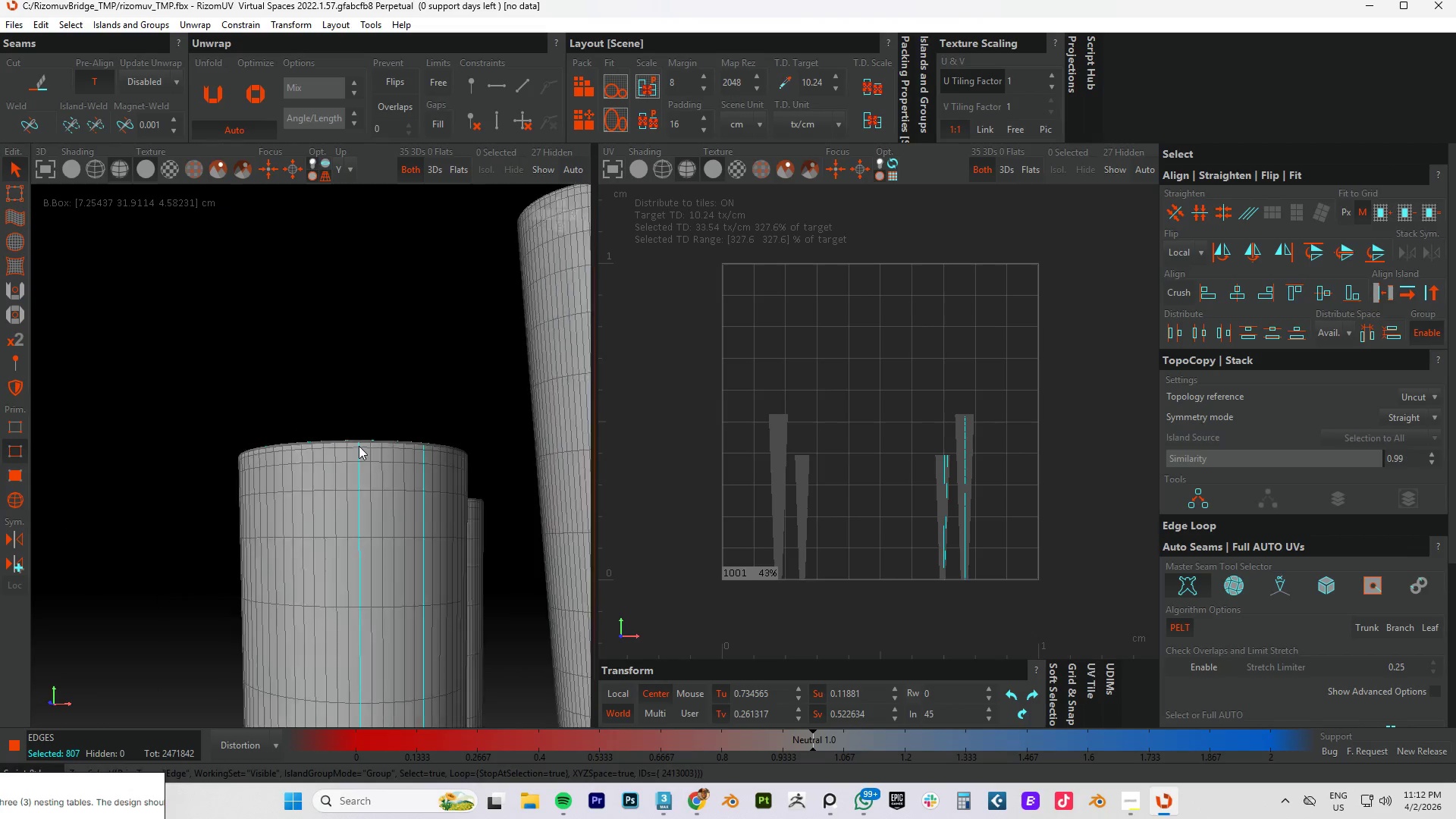 
scroll: coordinate [368, 422], scroll_direction: down, amount: 4.0
 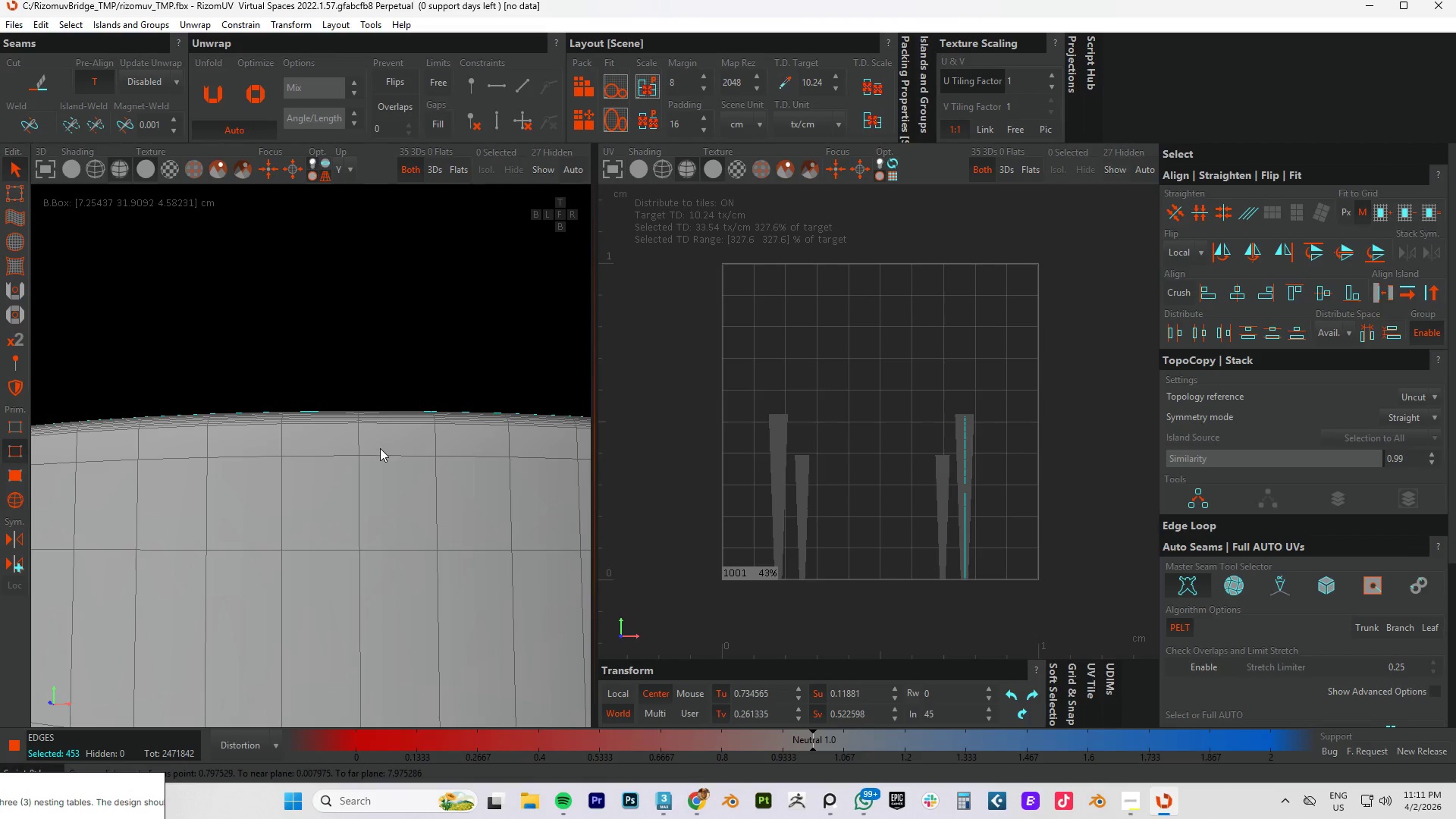 
left_click([359, 446])
 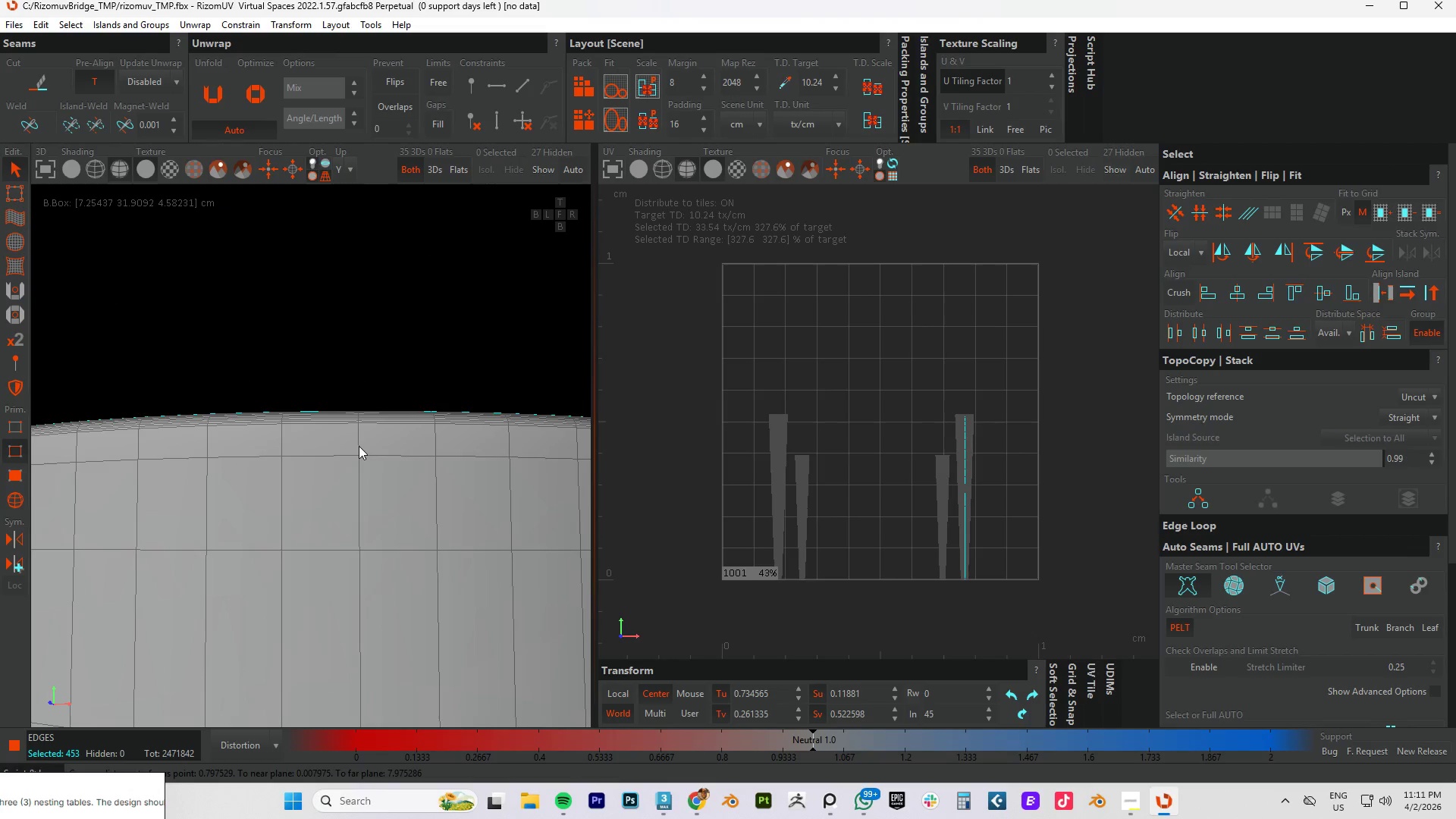 
double_click([359, 446])
 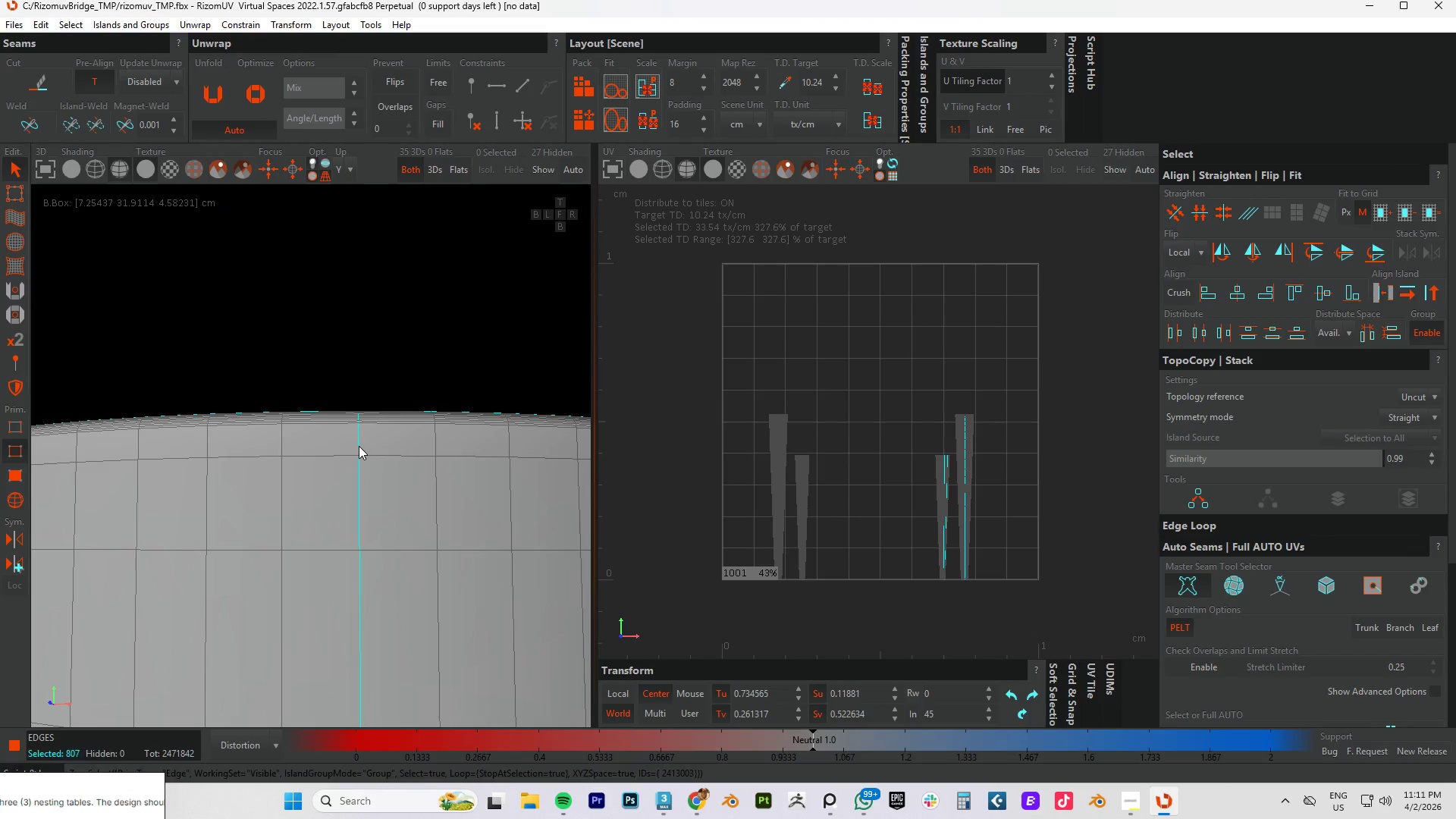 
hold_key(key=ControlLeft, duration=8.16)
scroll: coordinate [404, 396], scroll_direction: down, amount: 20.0
 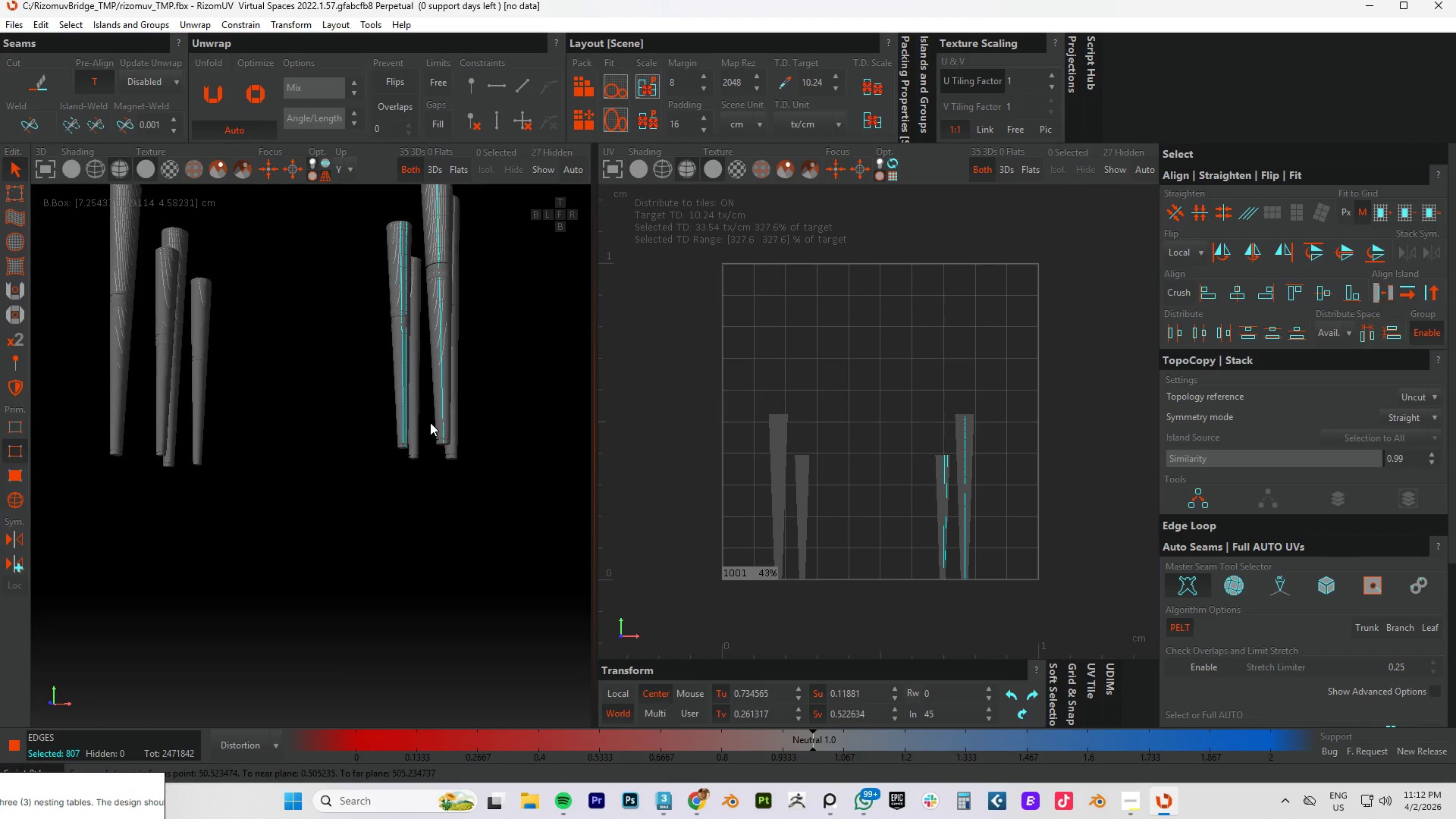 
scroll: coordinate [447, 441], scroll_direction: up, amount: 3.0
 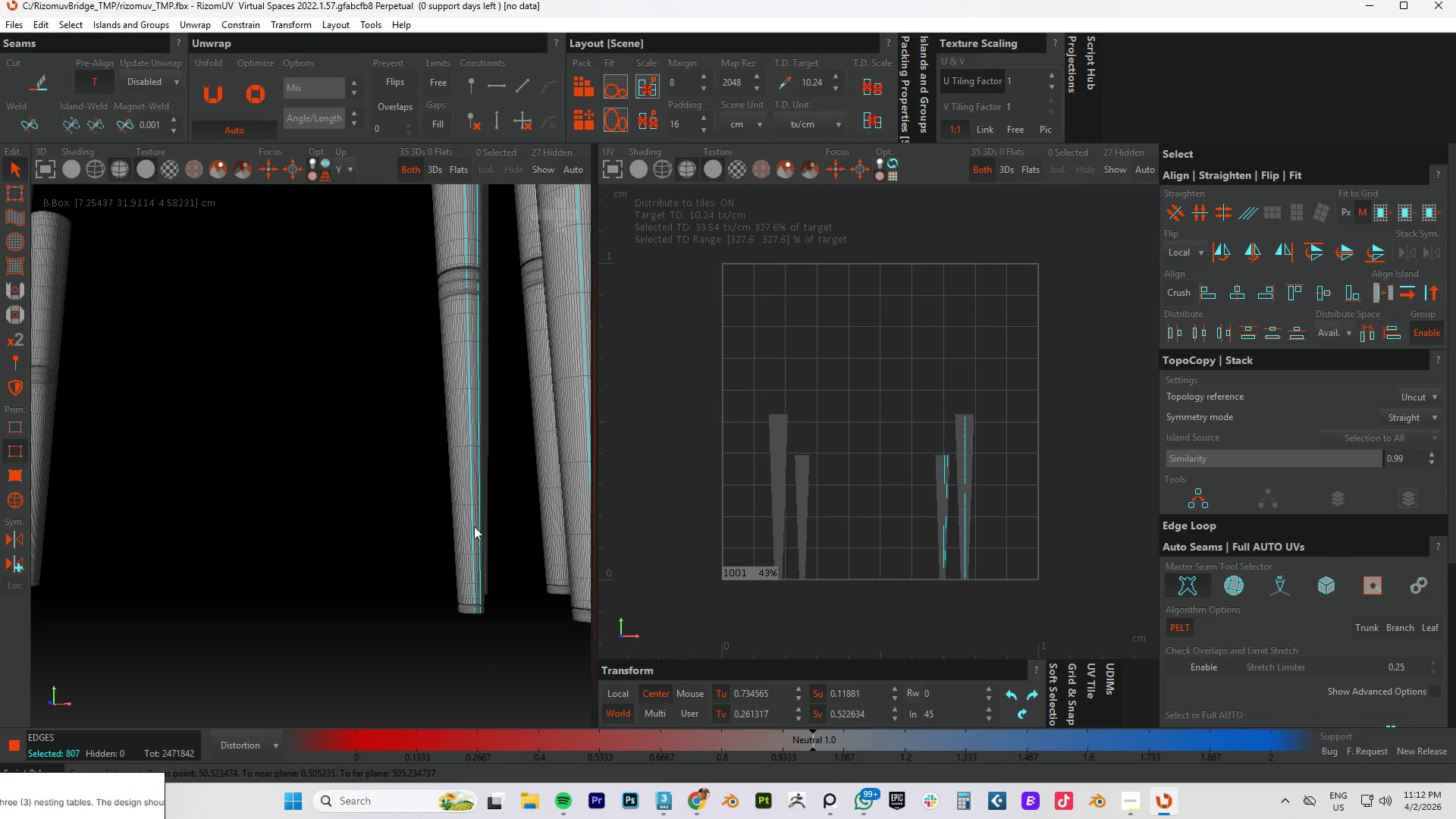 
hold_key(key=AltLeft, duration=0.61)
 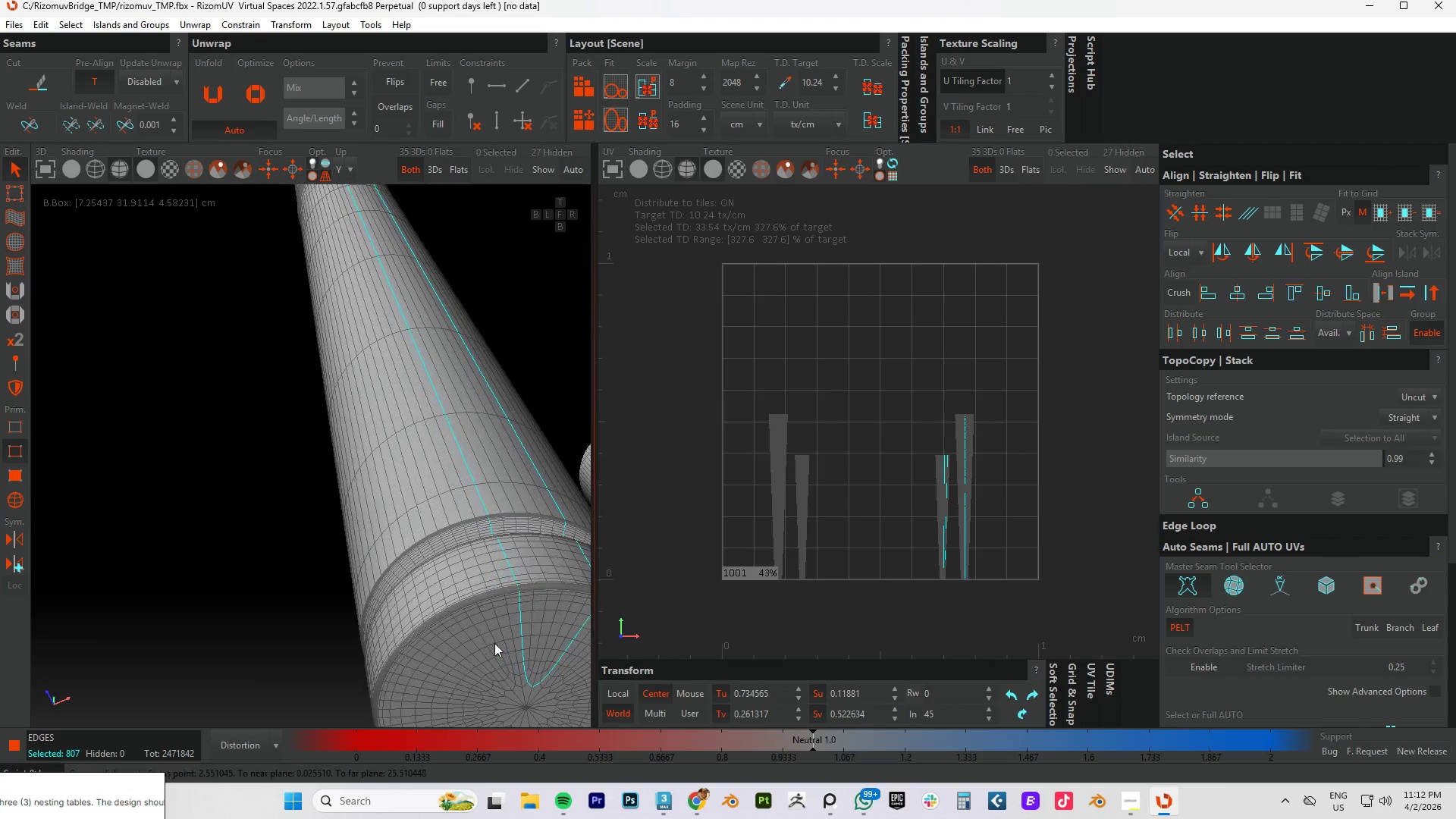 
scroll: coordinate [503, 635], scroll_direction: up, amount: 13.0
 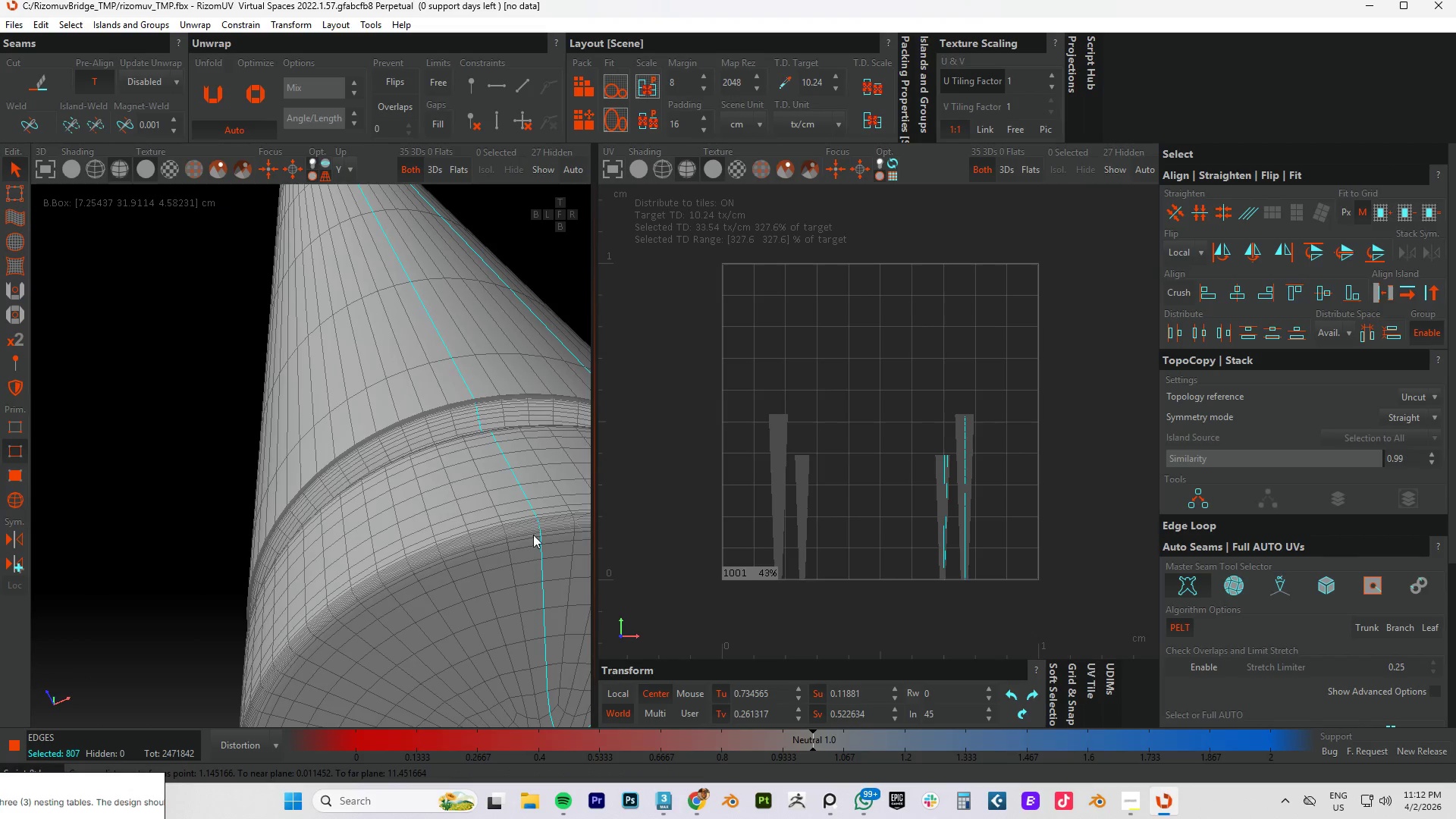 
hold_key(key=ControlLeft, duration=1.47)
left_click([532, 538])
 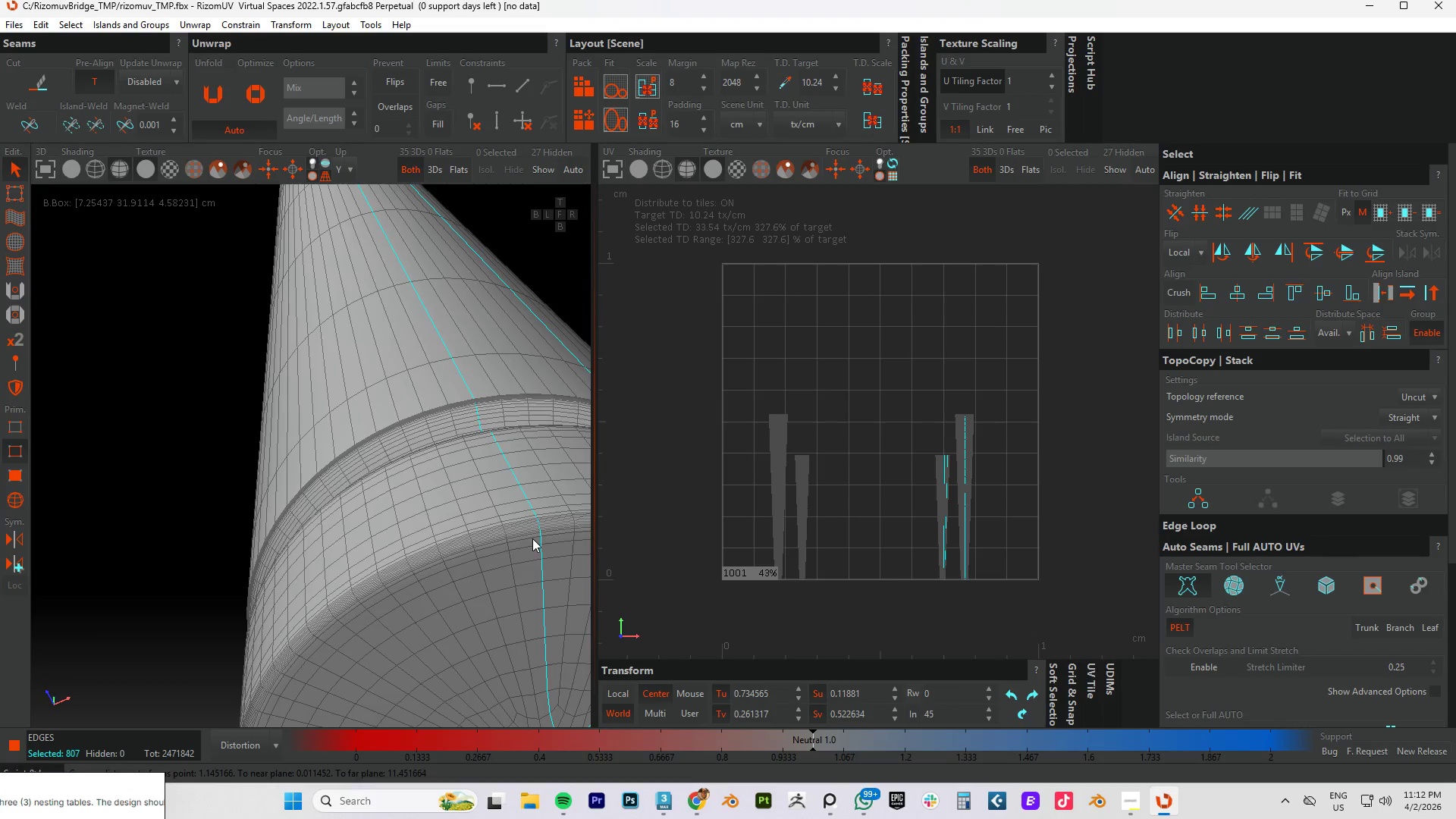 
double_click([532, 538])
 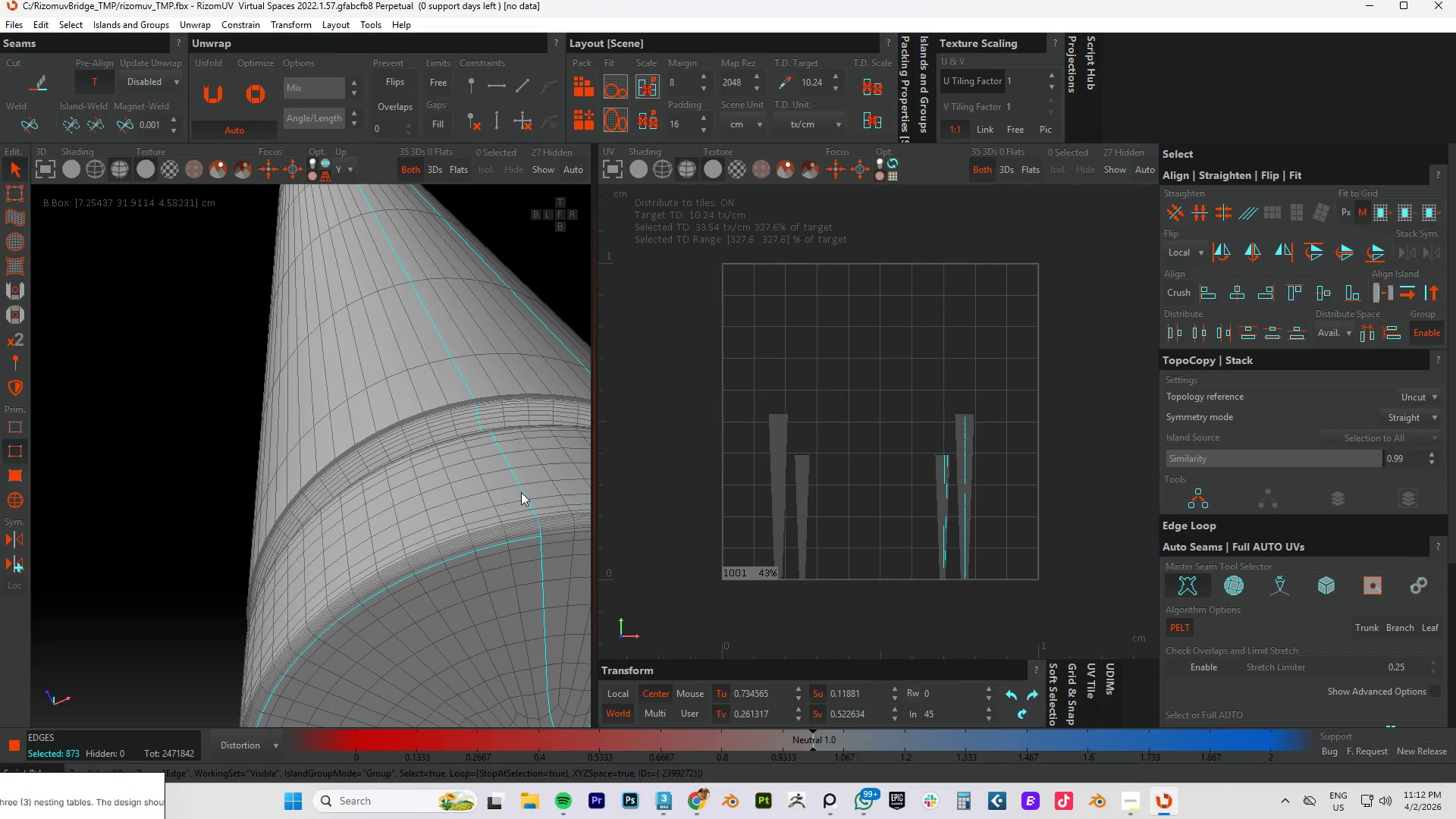 
hold_key(key=AltLeft, duration=0.64)
 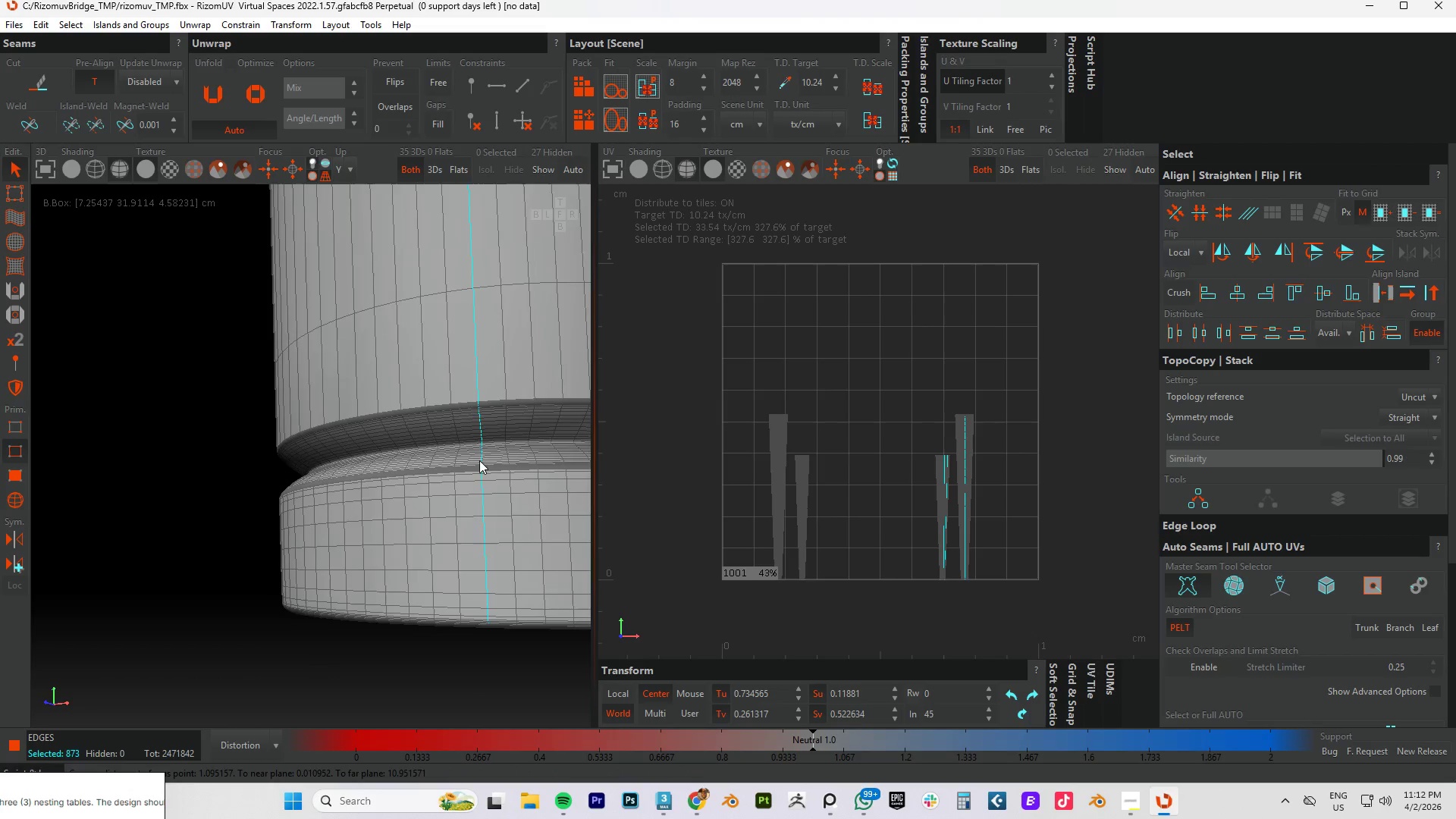 
hold_key(key=ControlLeft, duration=1.5)
 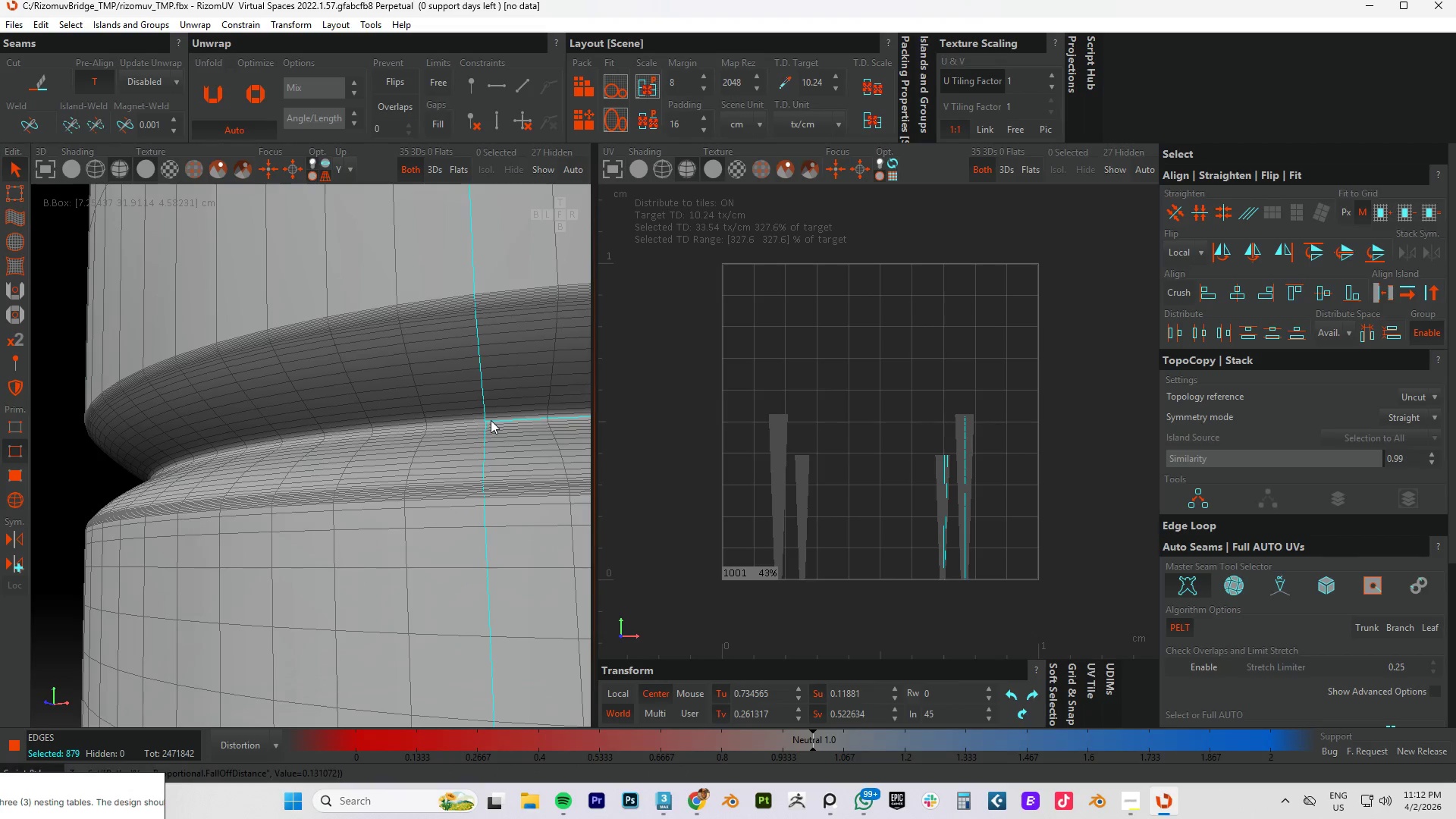 
scroll: coordinate [483, 451], scroll_direction: up, amount: 4.0
 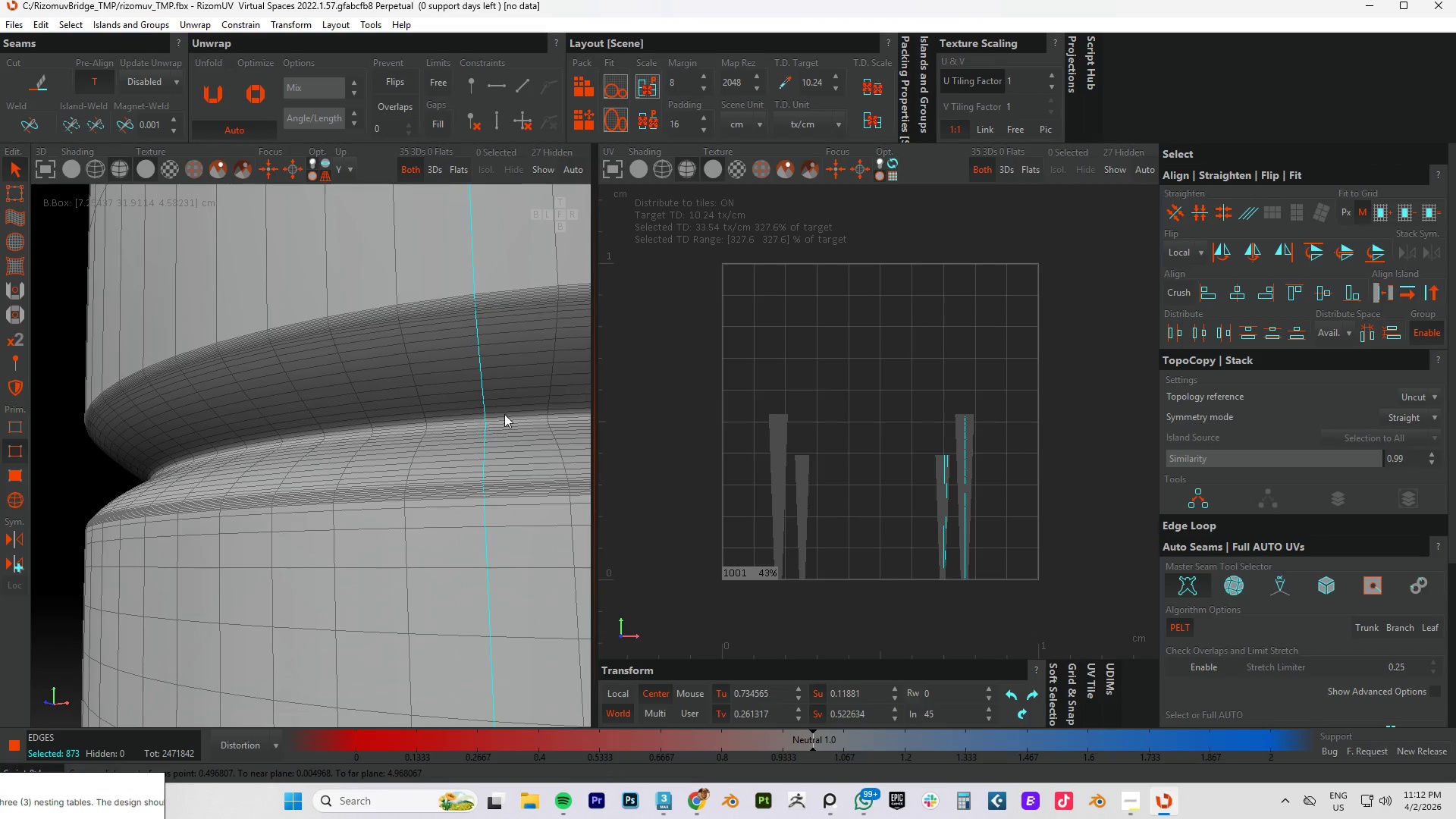 
left_click([491, 420])
 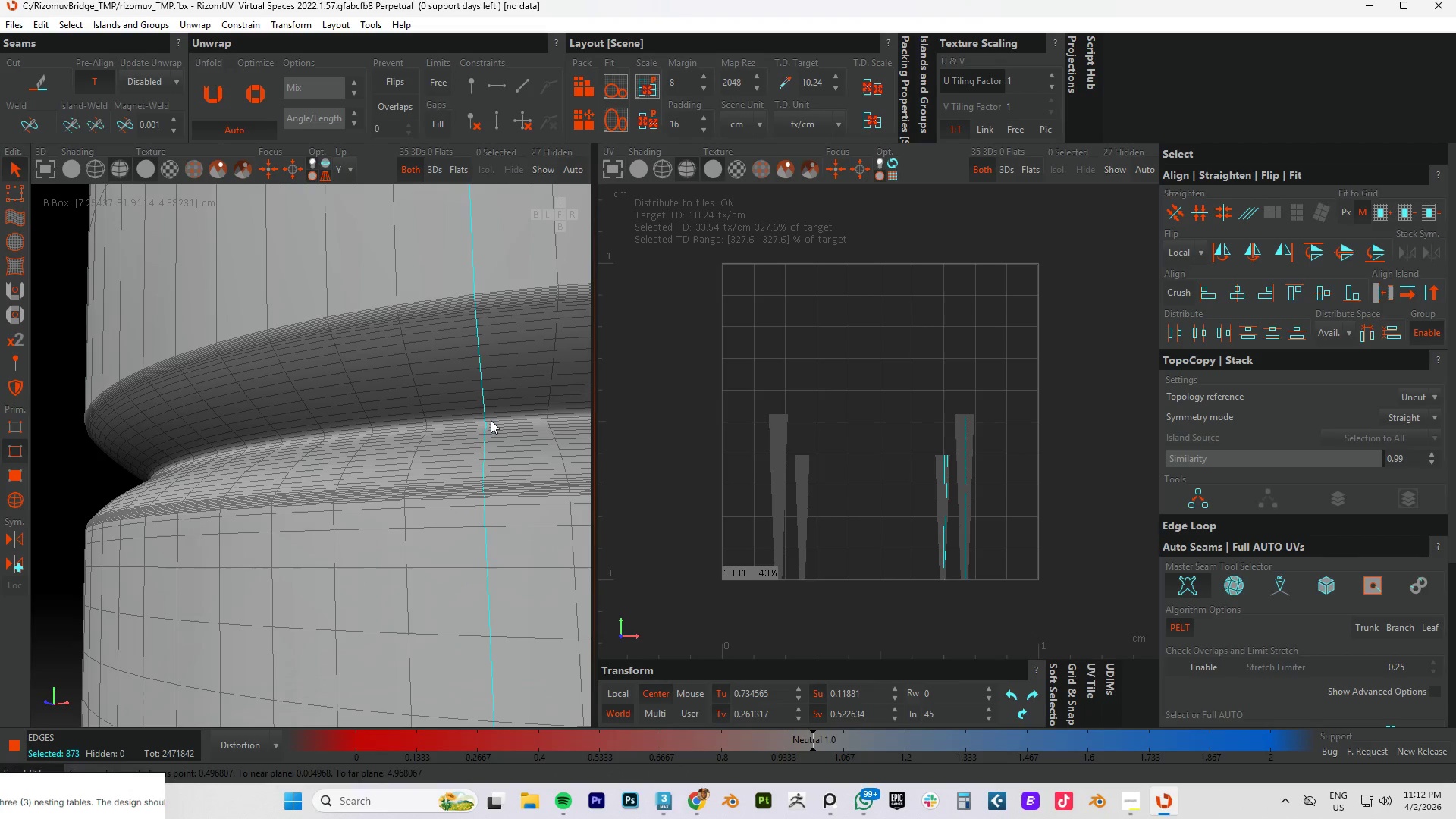 
double_click([491, 420])
 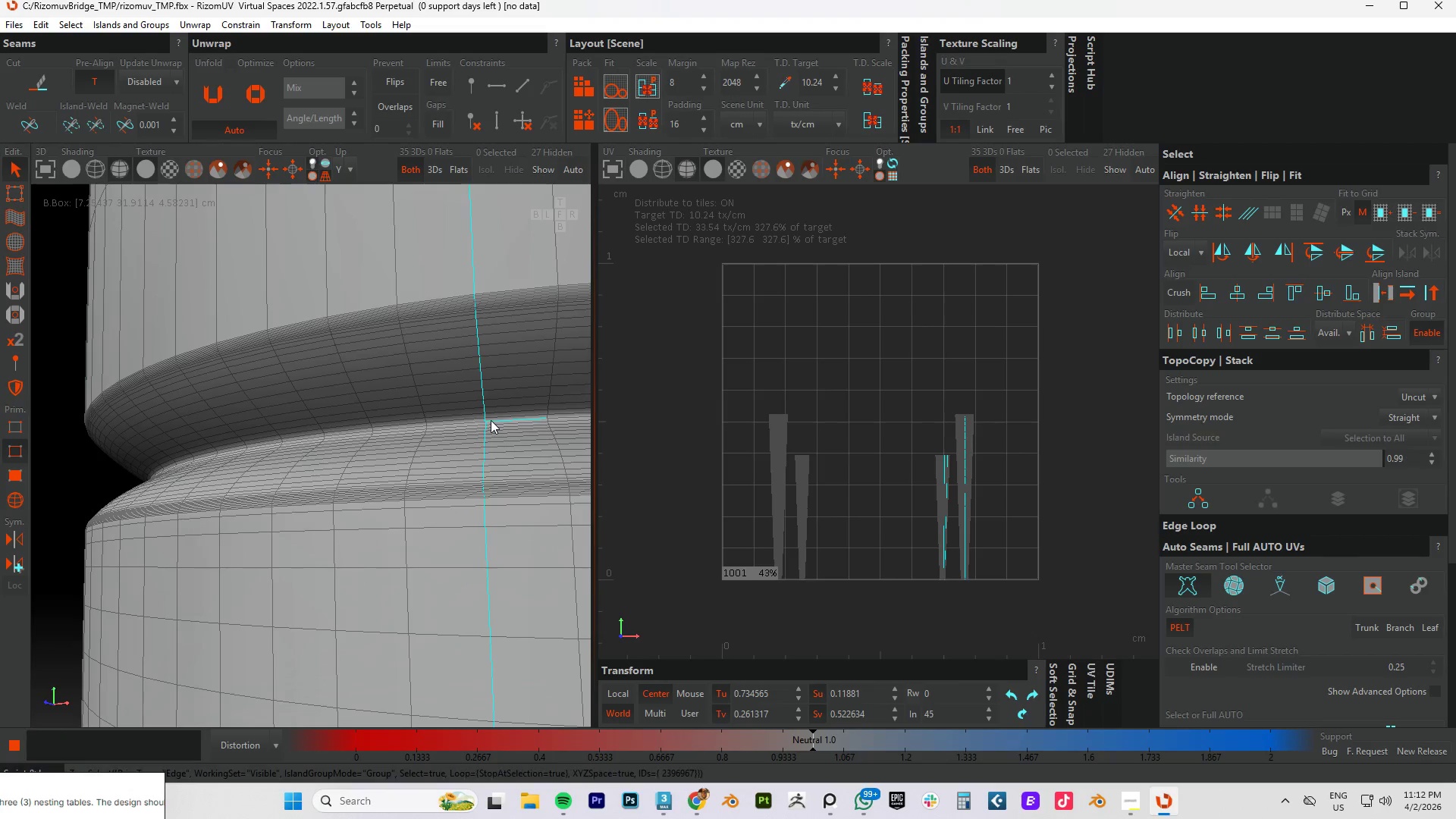 
hold_key(key=ControlLeft, duration=0.34)
 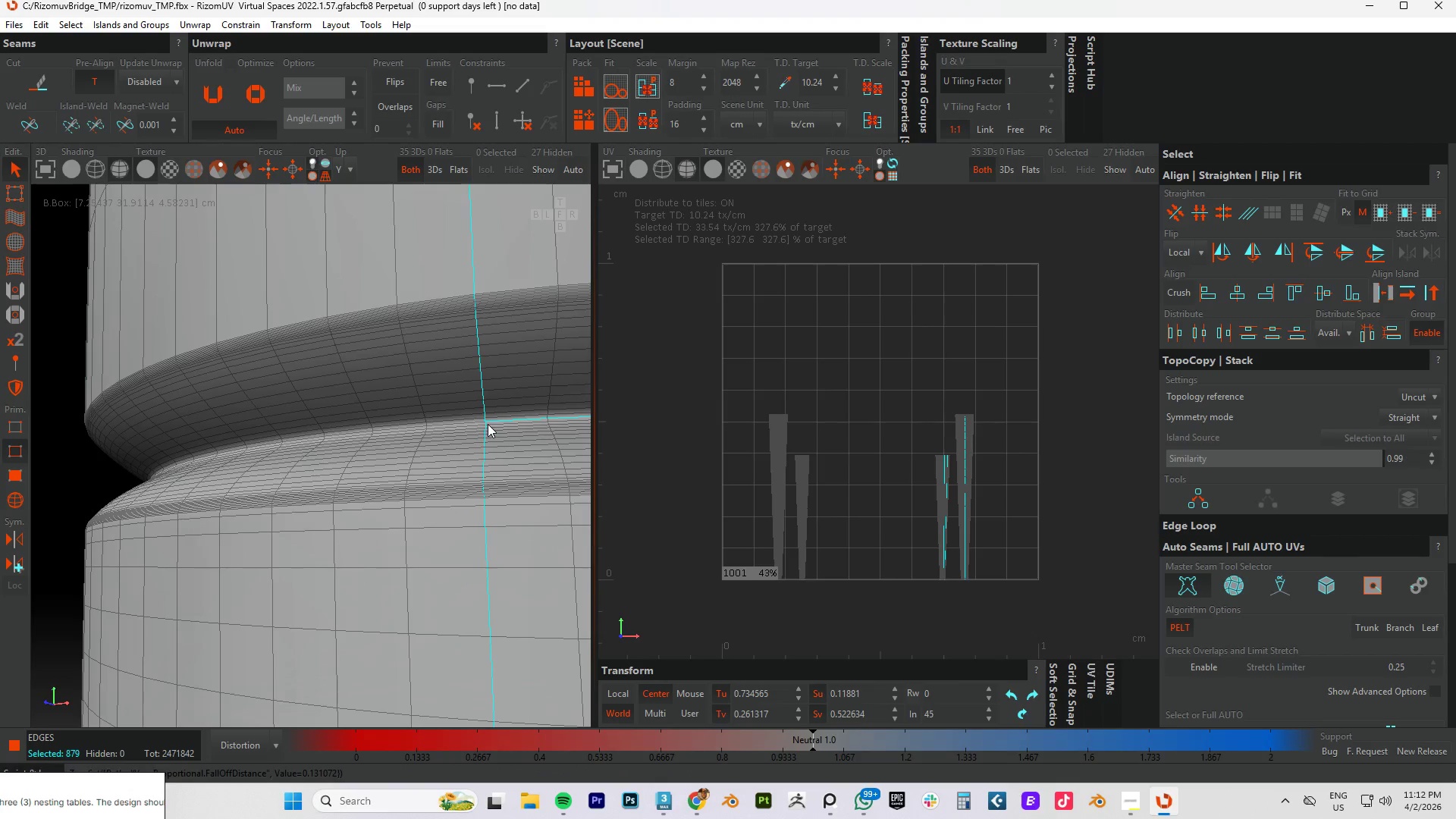 
key(Control+ControlLeft)
 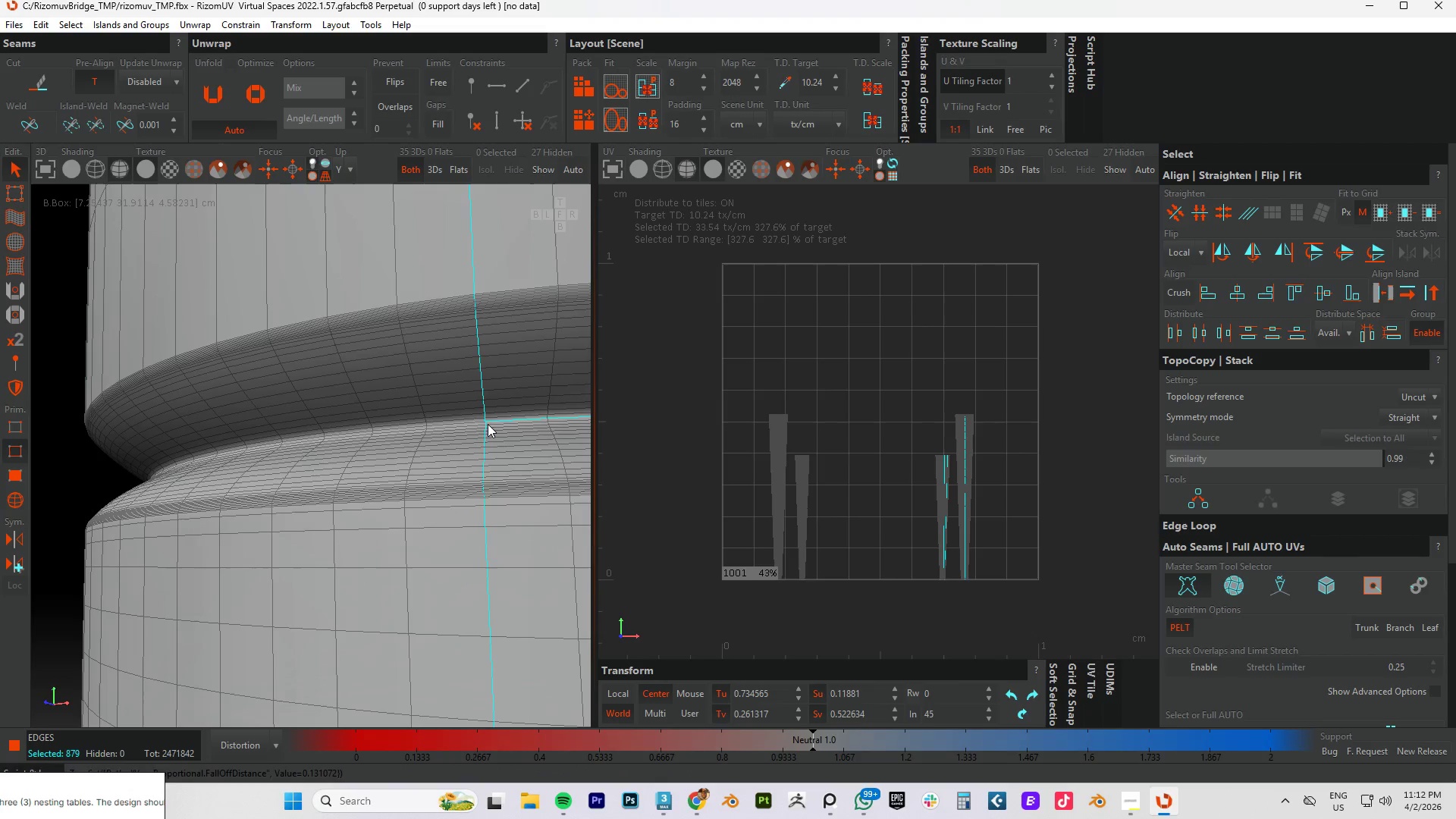 
scroll: coordinate [491, 420], scroll_direction: down, amount: 4.0
 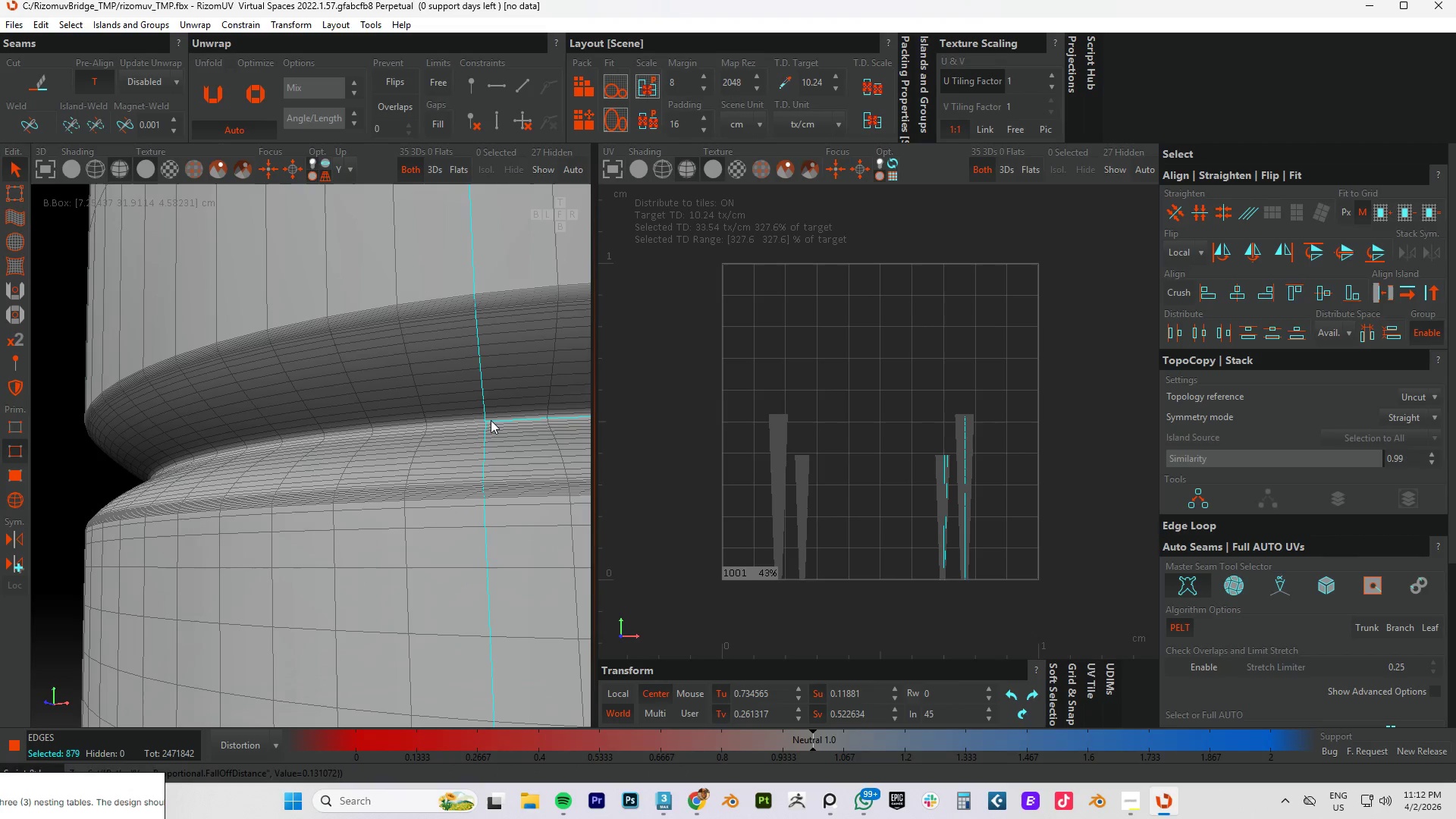 
hold_key(key=ControlLeft, duration=1.53)
left_click([479, 421])
 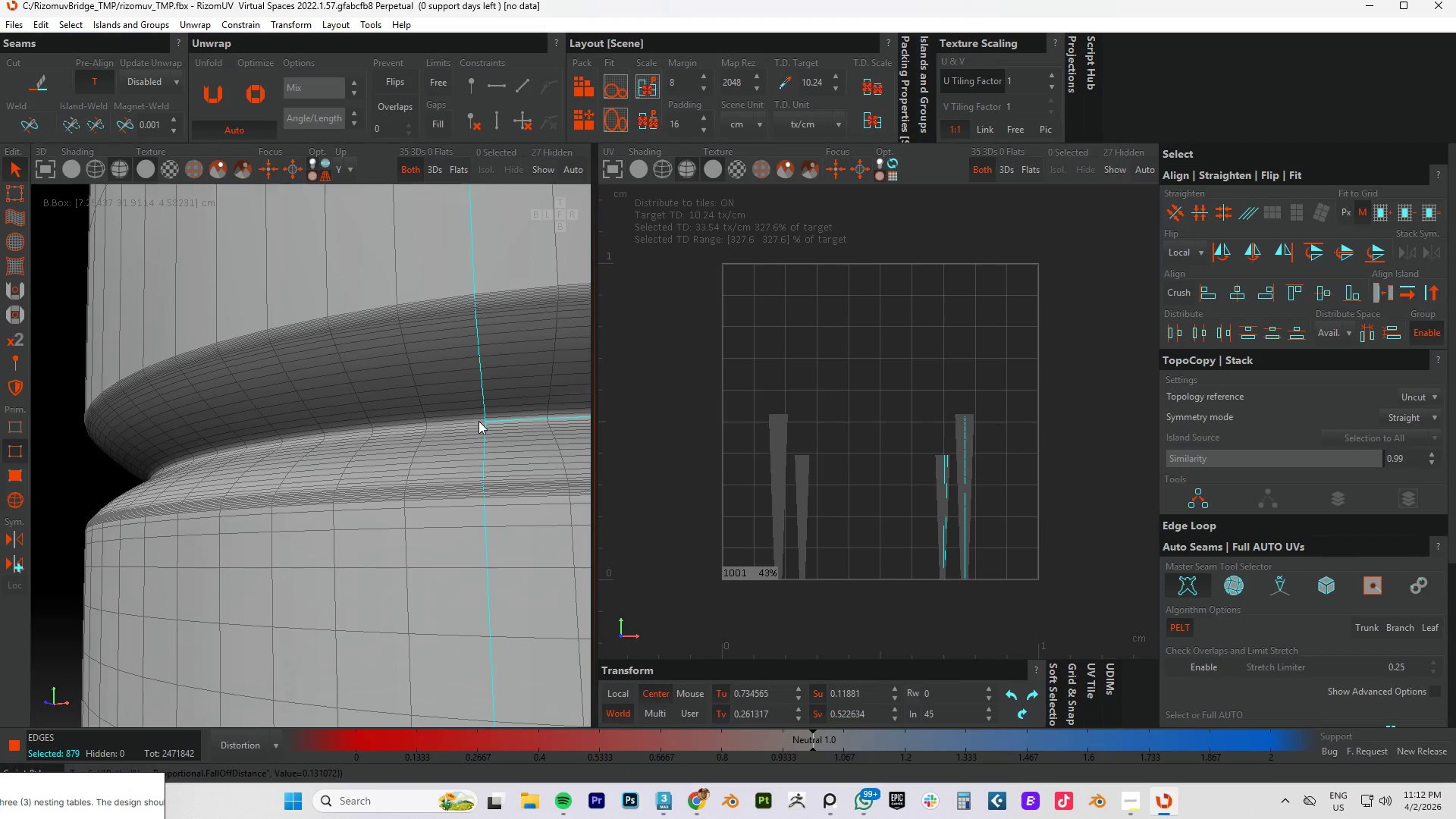 
double_click([479, 421])
 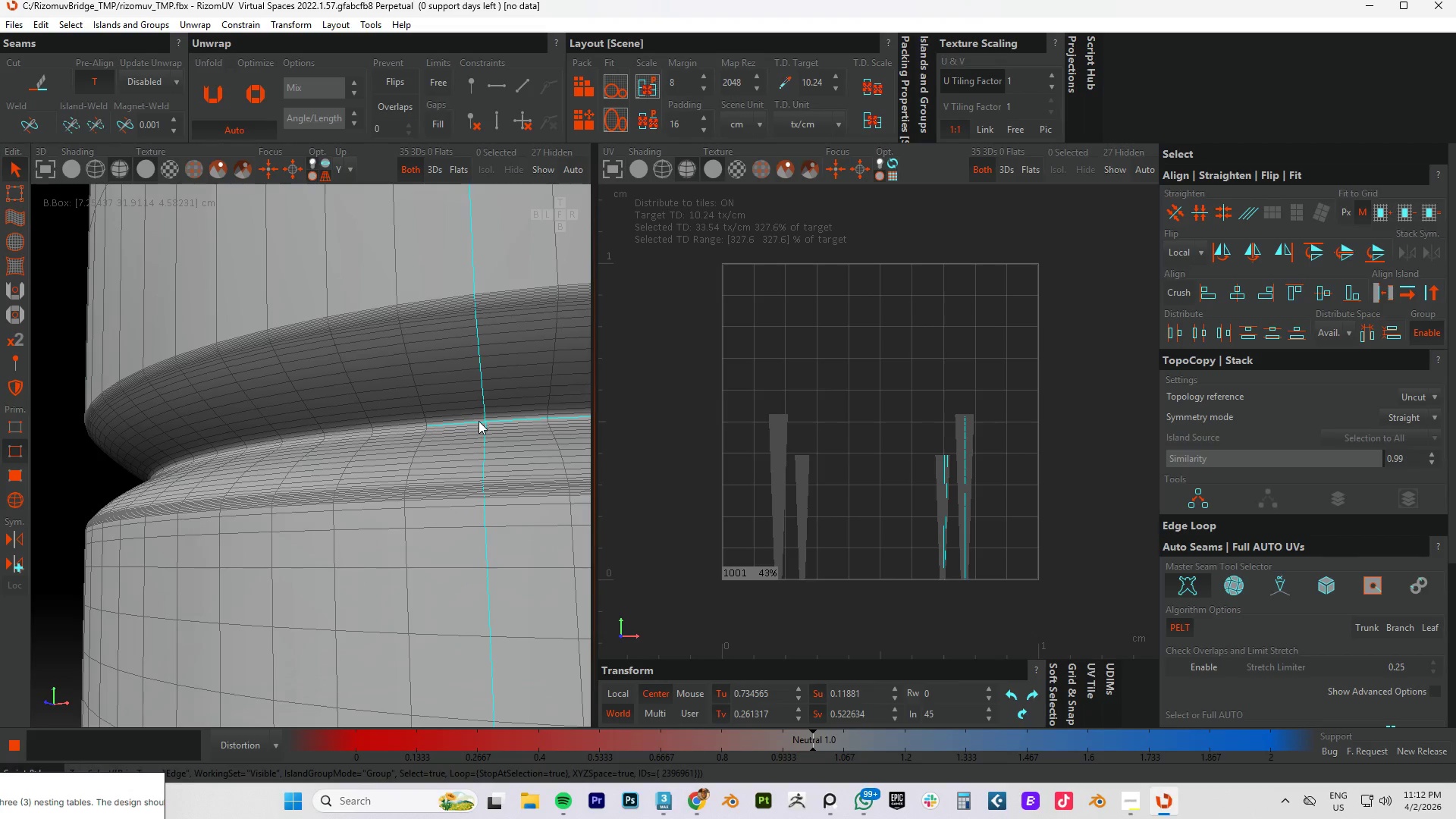 
key(Control+ControlLeft)
 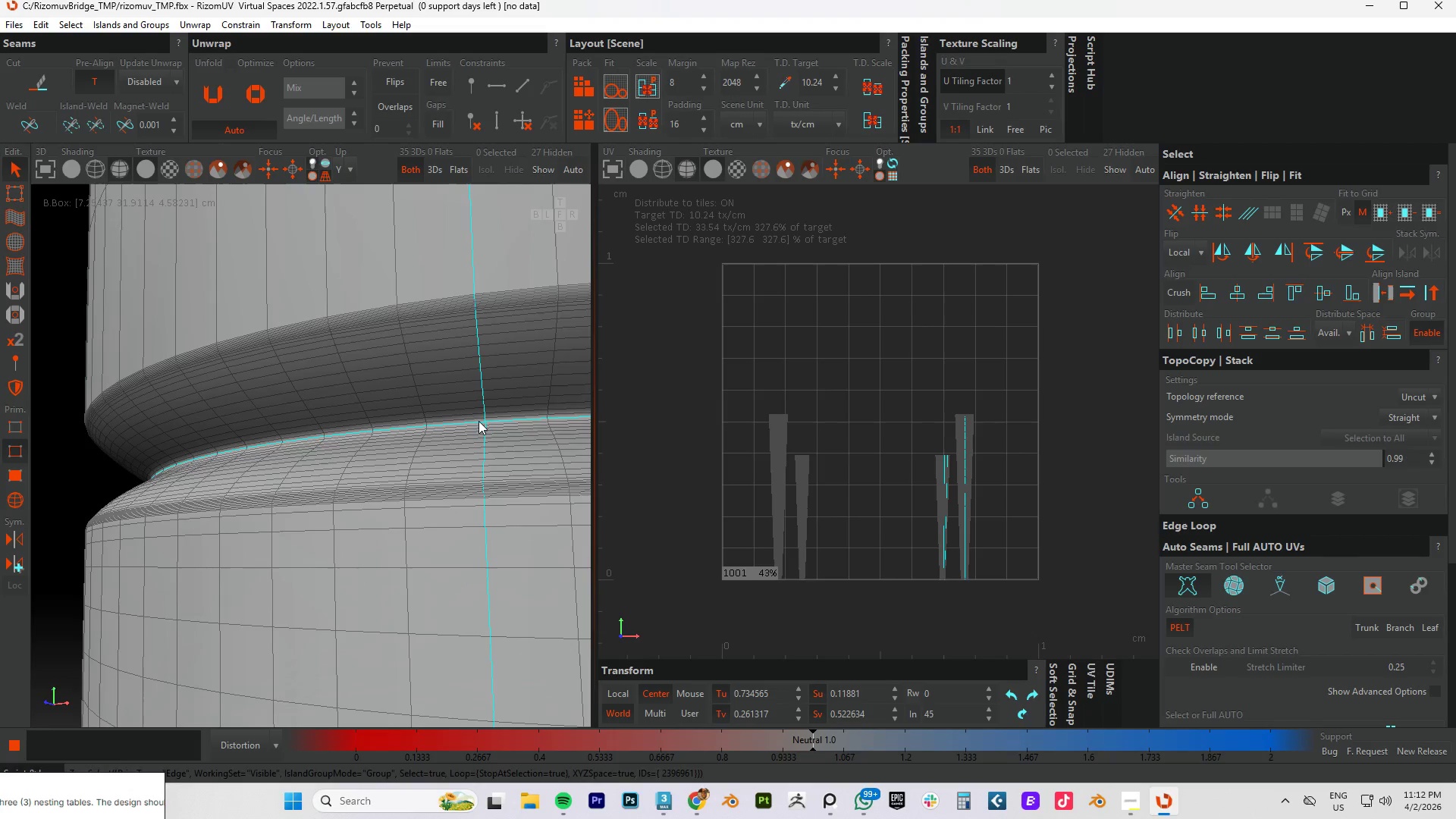 
key(Control+ControlLeft)
 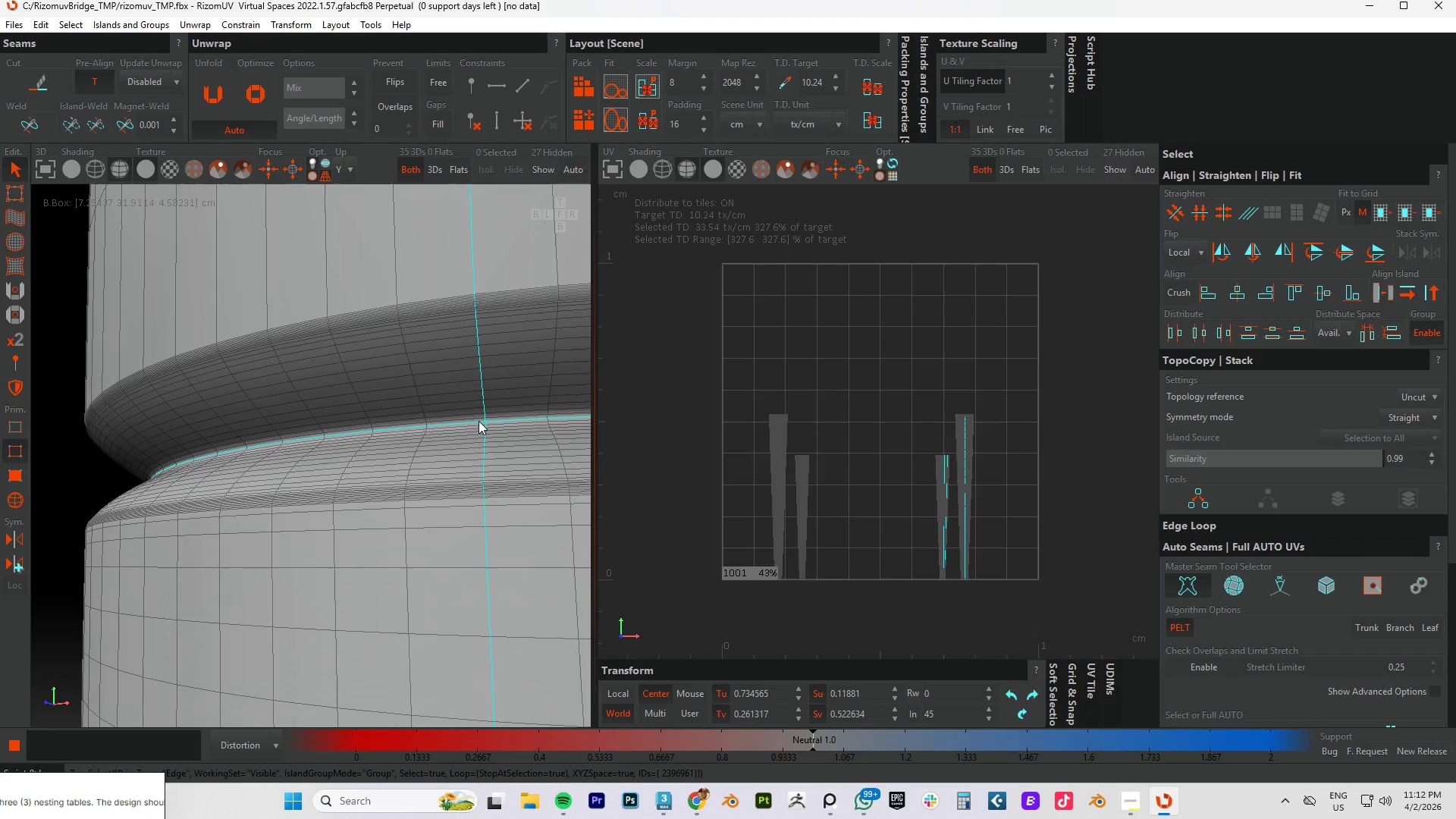 
key(Control+ControlLeft)
 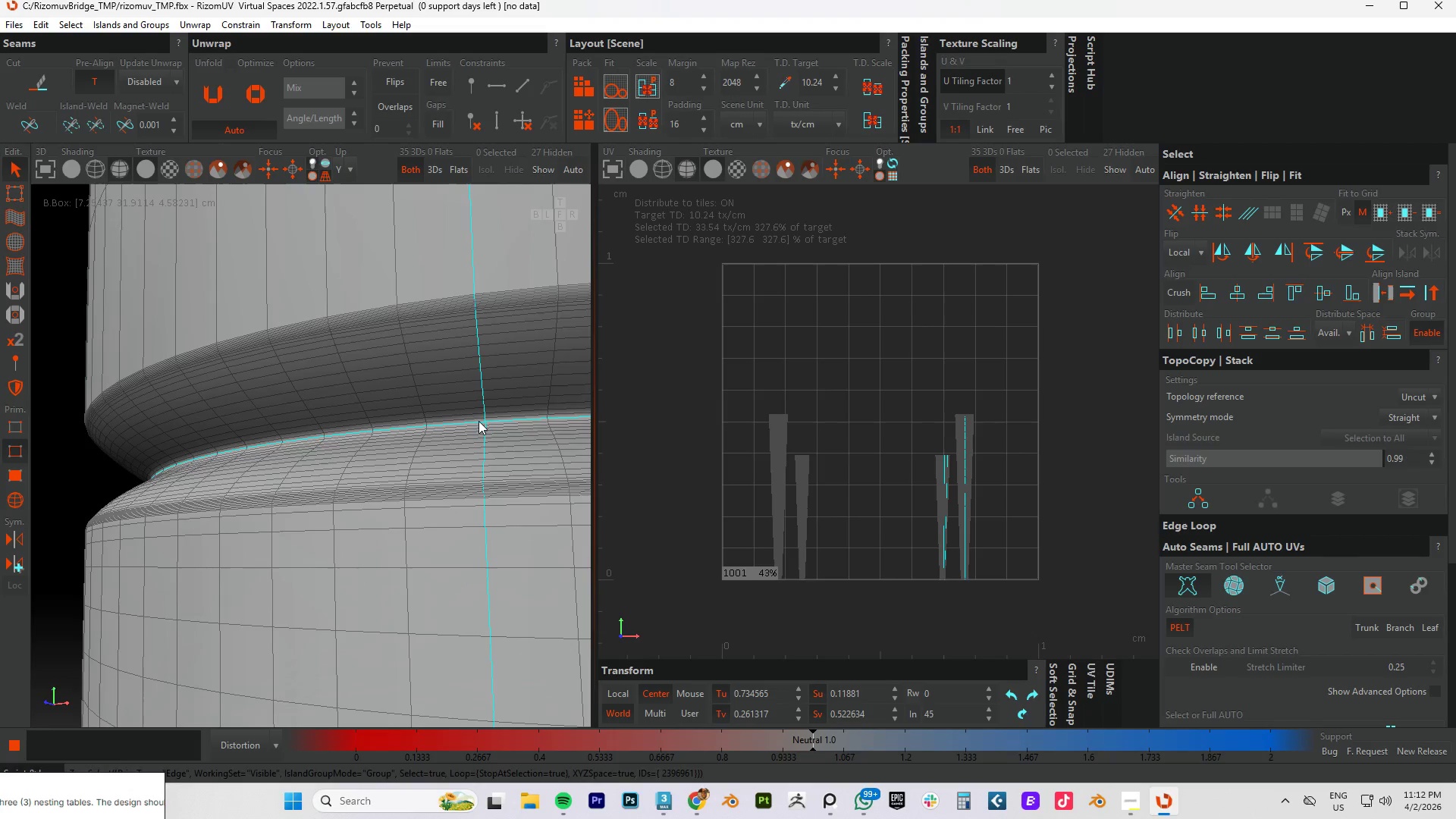 
key(Control+ControlLeft)
 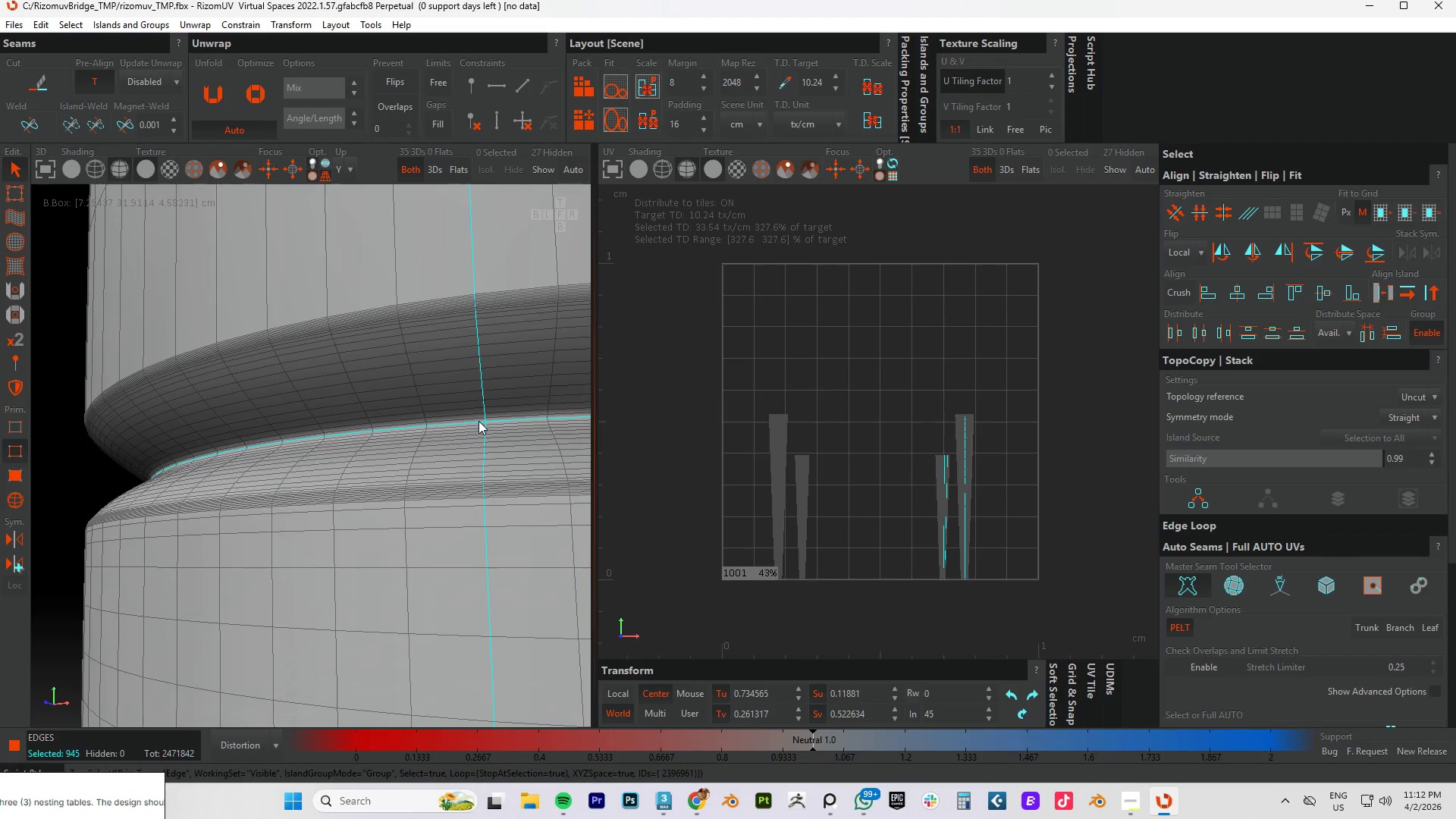 
key(Control+ControlLeft)
 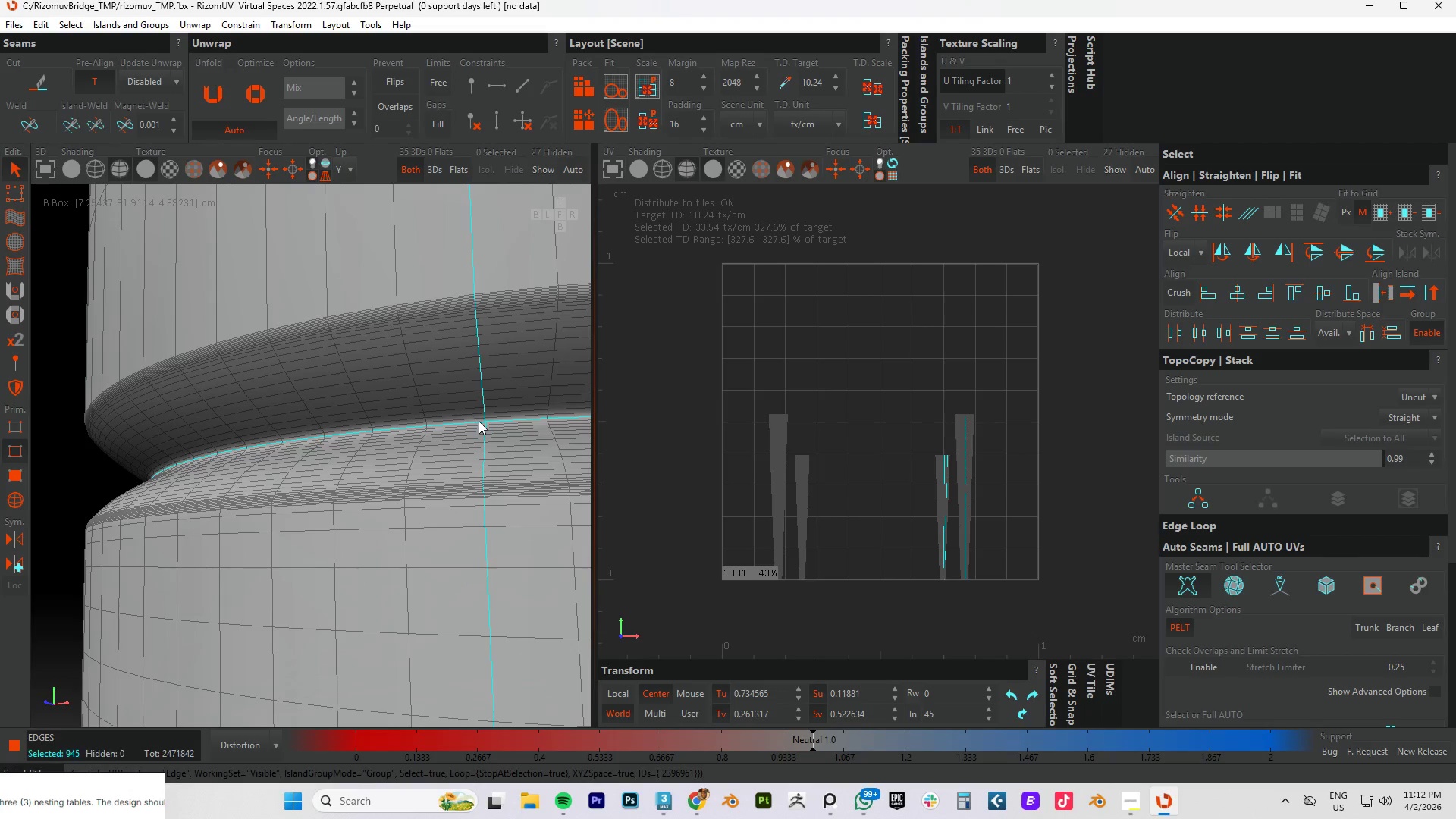 
scroll: coordinate [479, 421], scroll_direction: down, amount: 8.0
 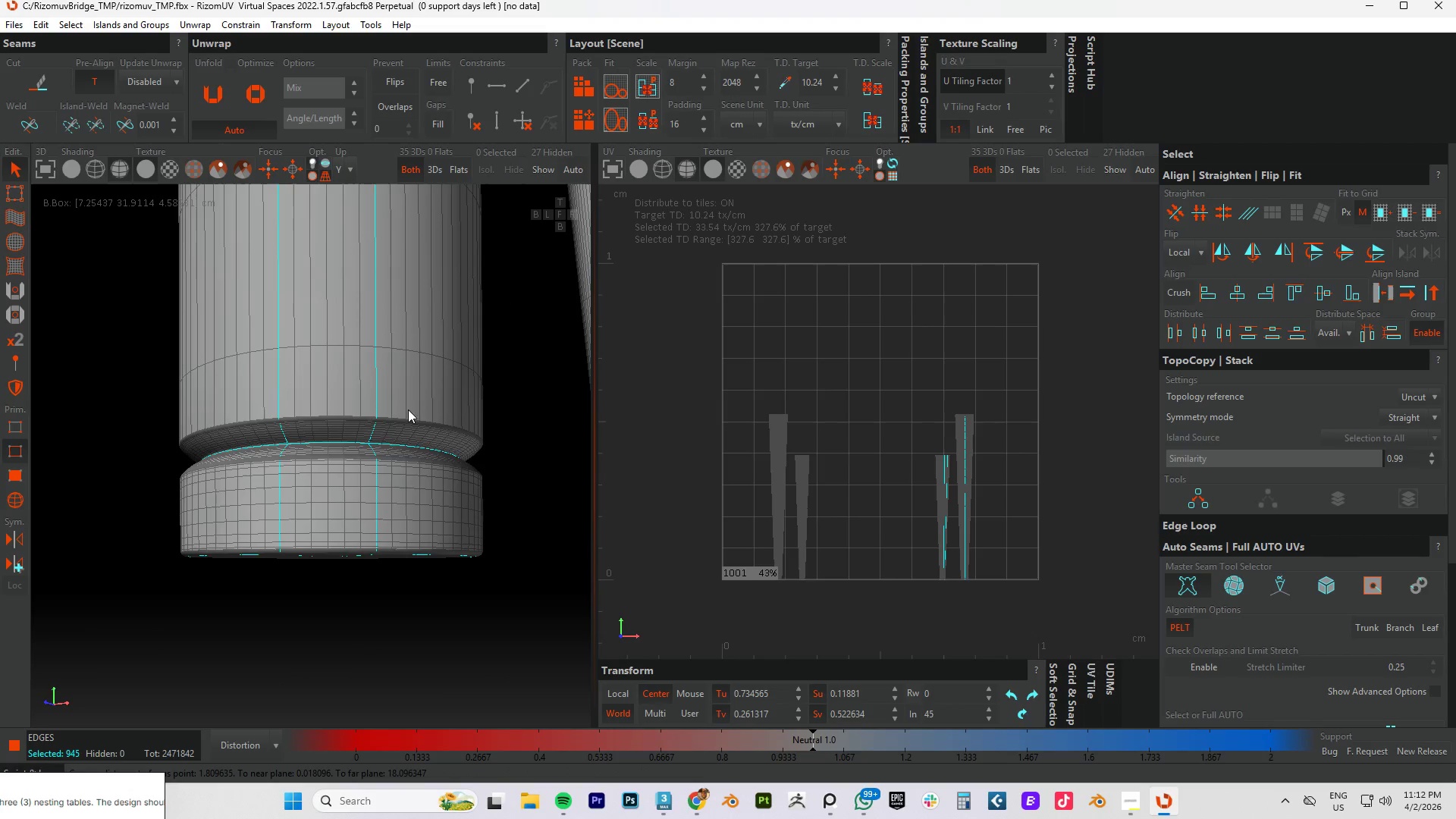 
scroll: coordinate [388, 406], scroll_direction: up, amount: 4.0
 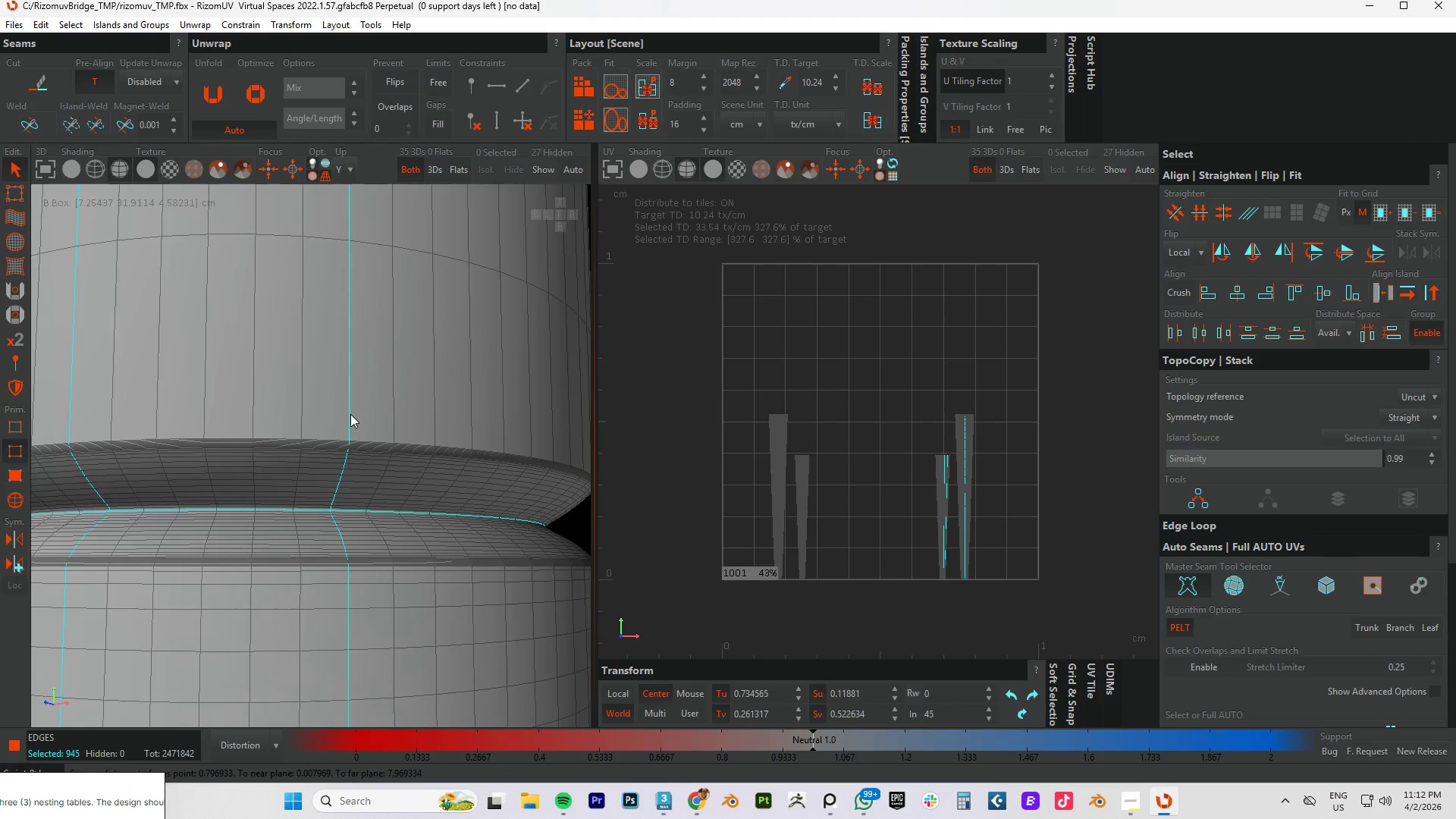 
hold_key(key=AltLeft, duration=1.5)
double_click([350, 415])
 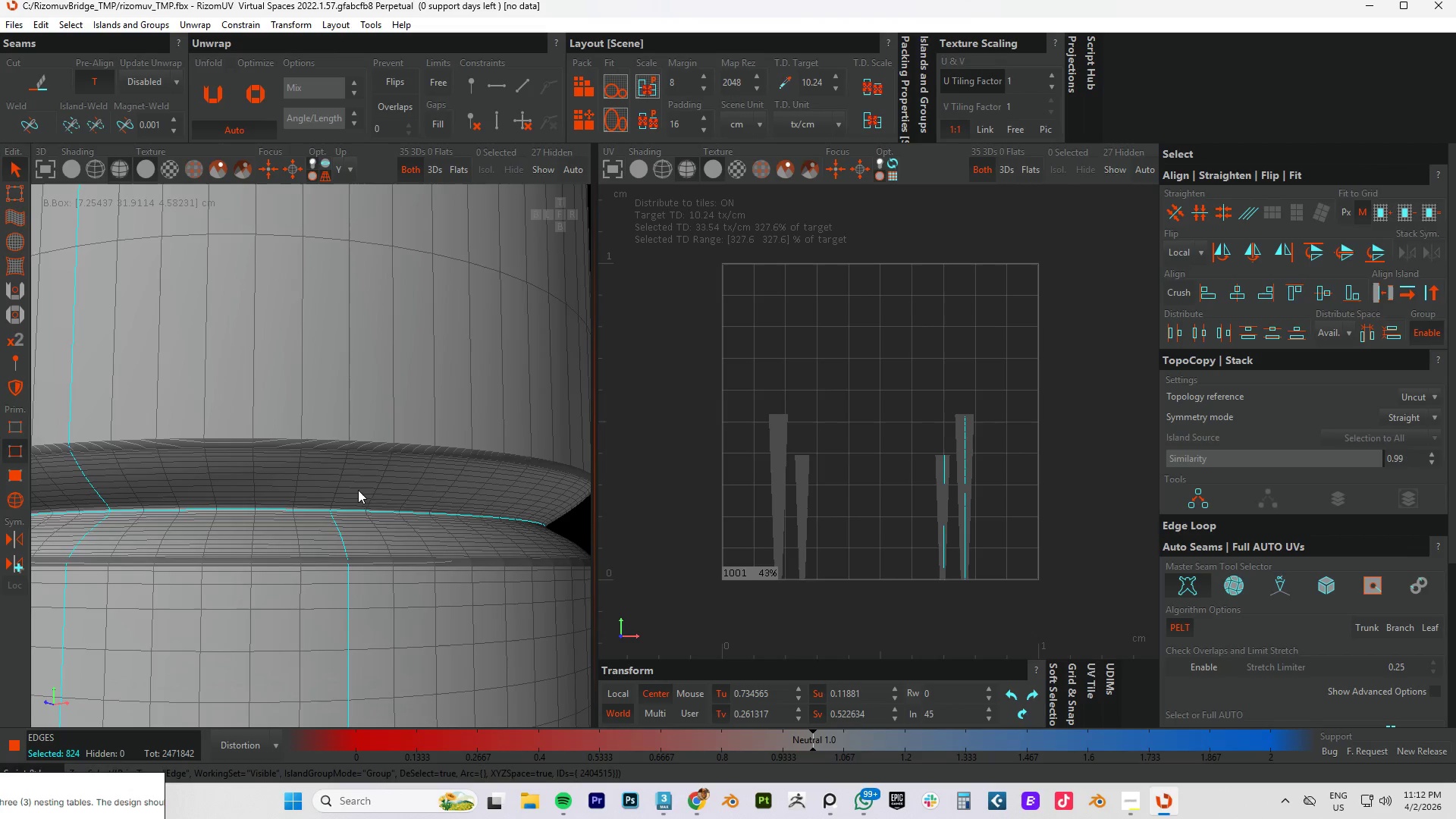 
hold_key(key=AltLeft, duration=1.48)
left_click([351, 578])
 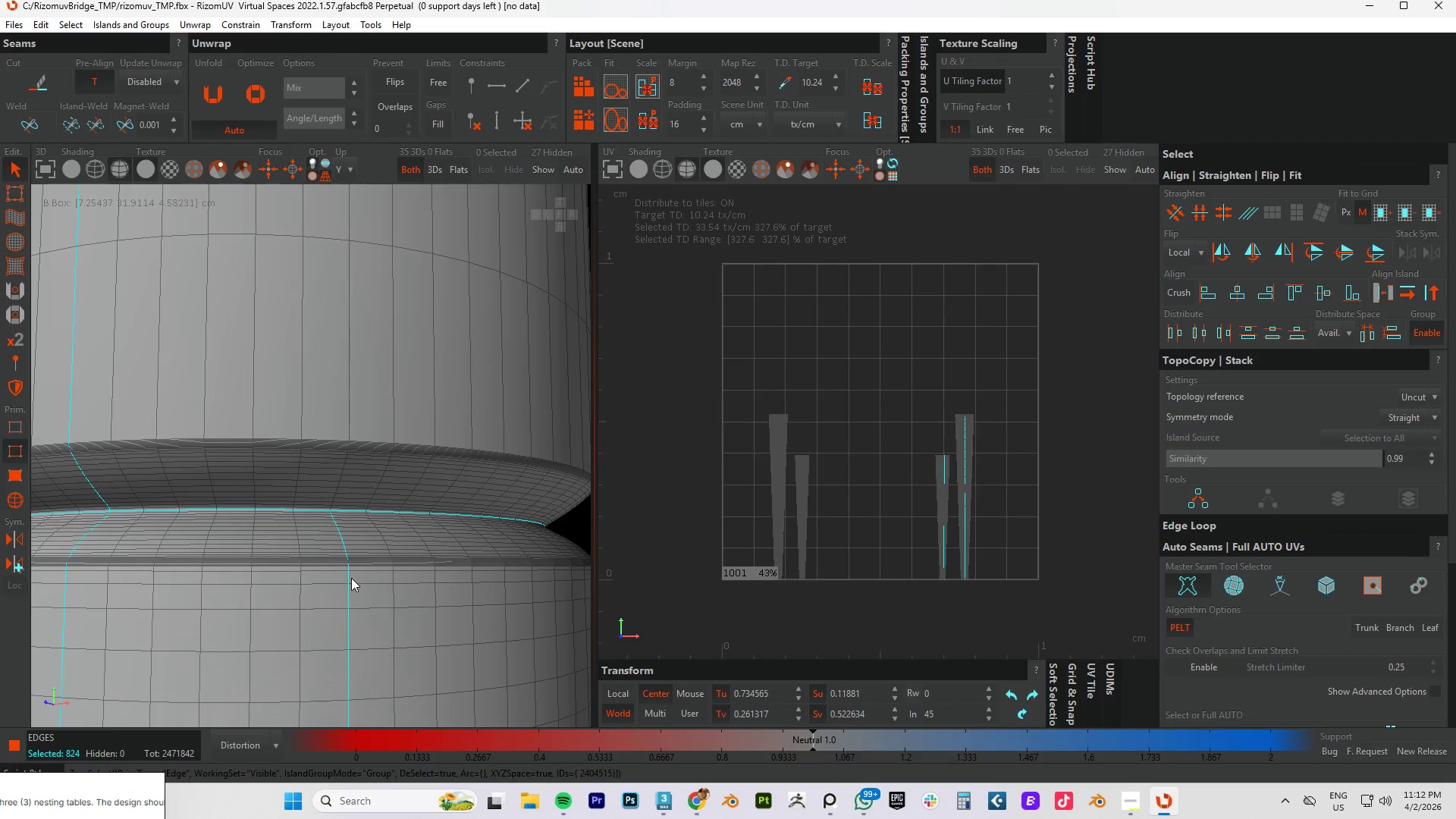 
double_click([351, 577])
 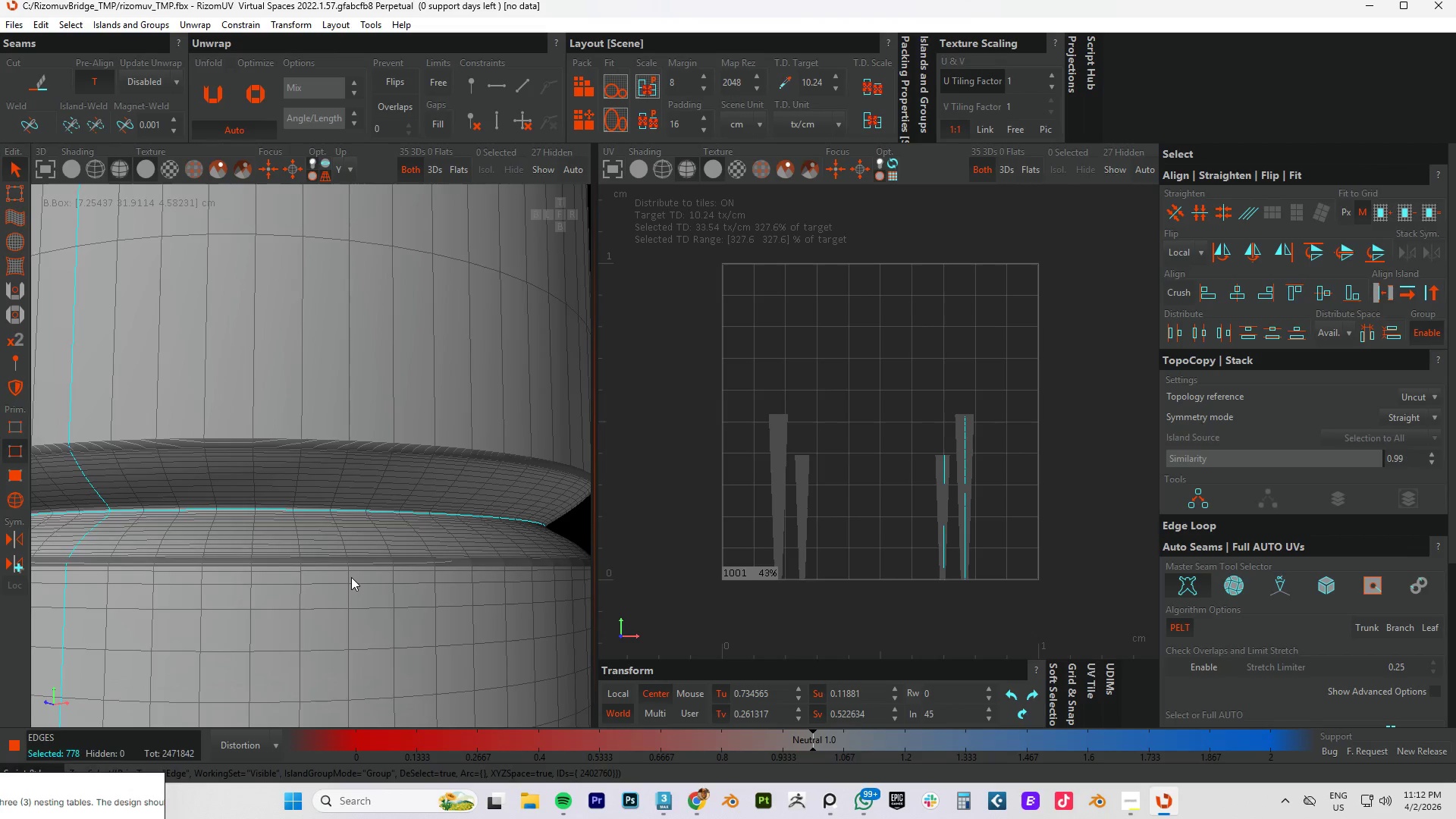 
hold_key(key=AltLeft, duration=0.88)
 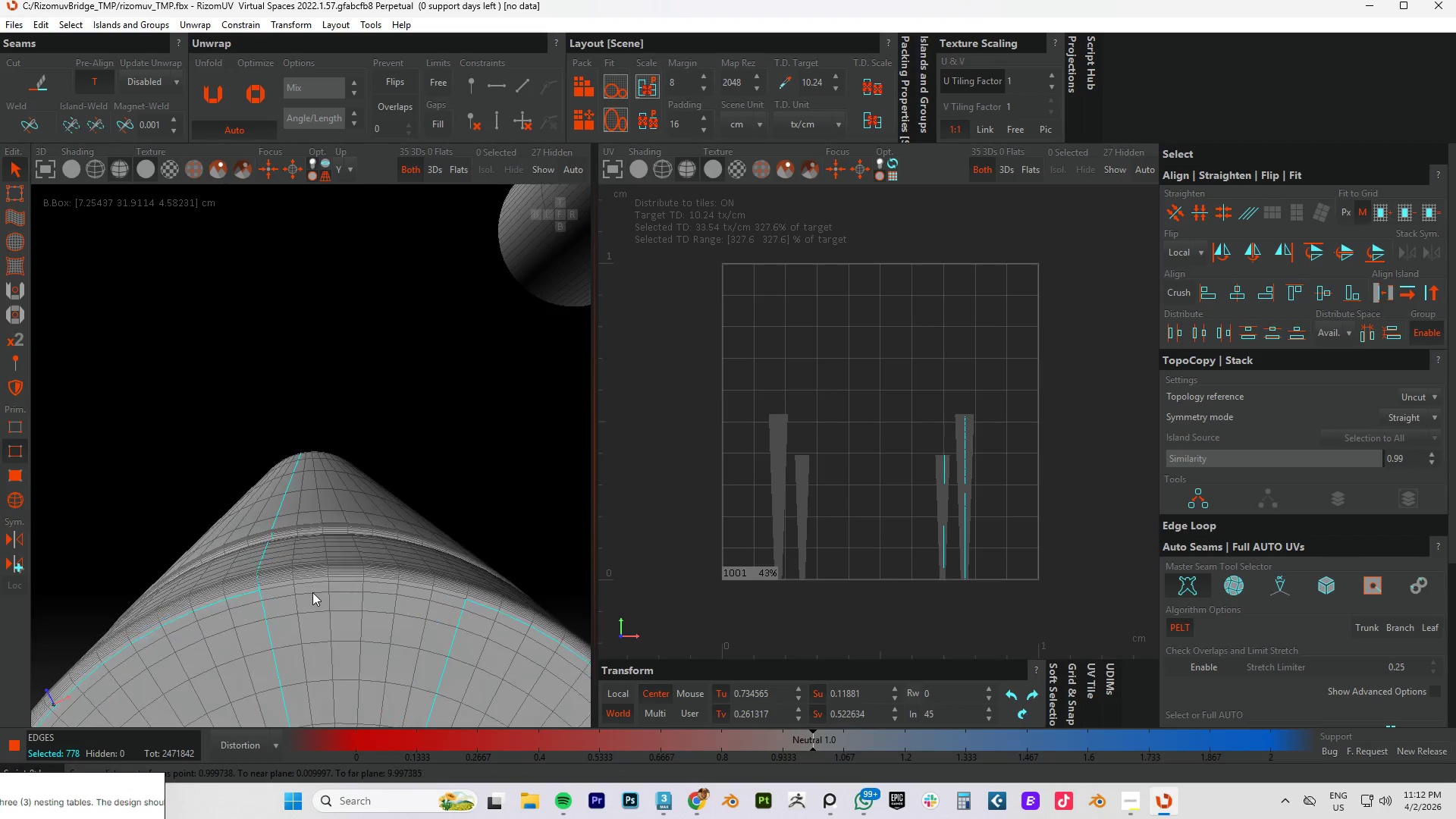 
scroll: coordinate [355, 568], scroll_direction: down, amount: 8.0
 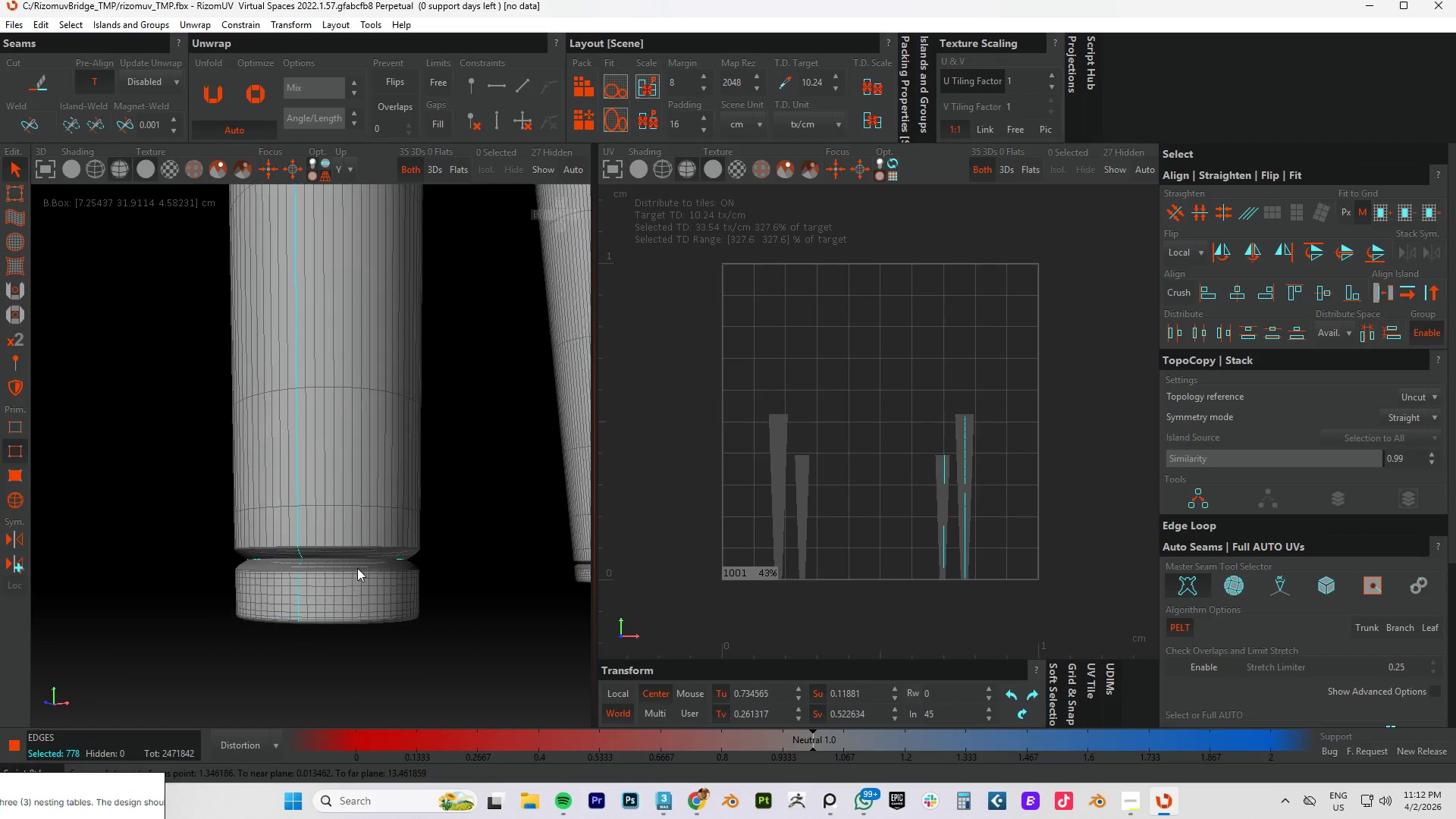 
hold_key(key=AltLeft, duration=2.47)
scroll: coordinate [312, 592], scroll_direction: up, amount: 5.0
 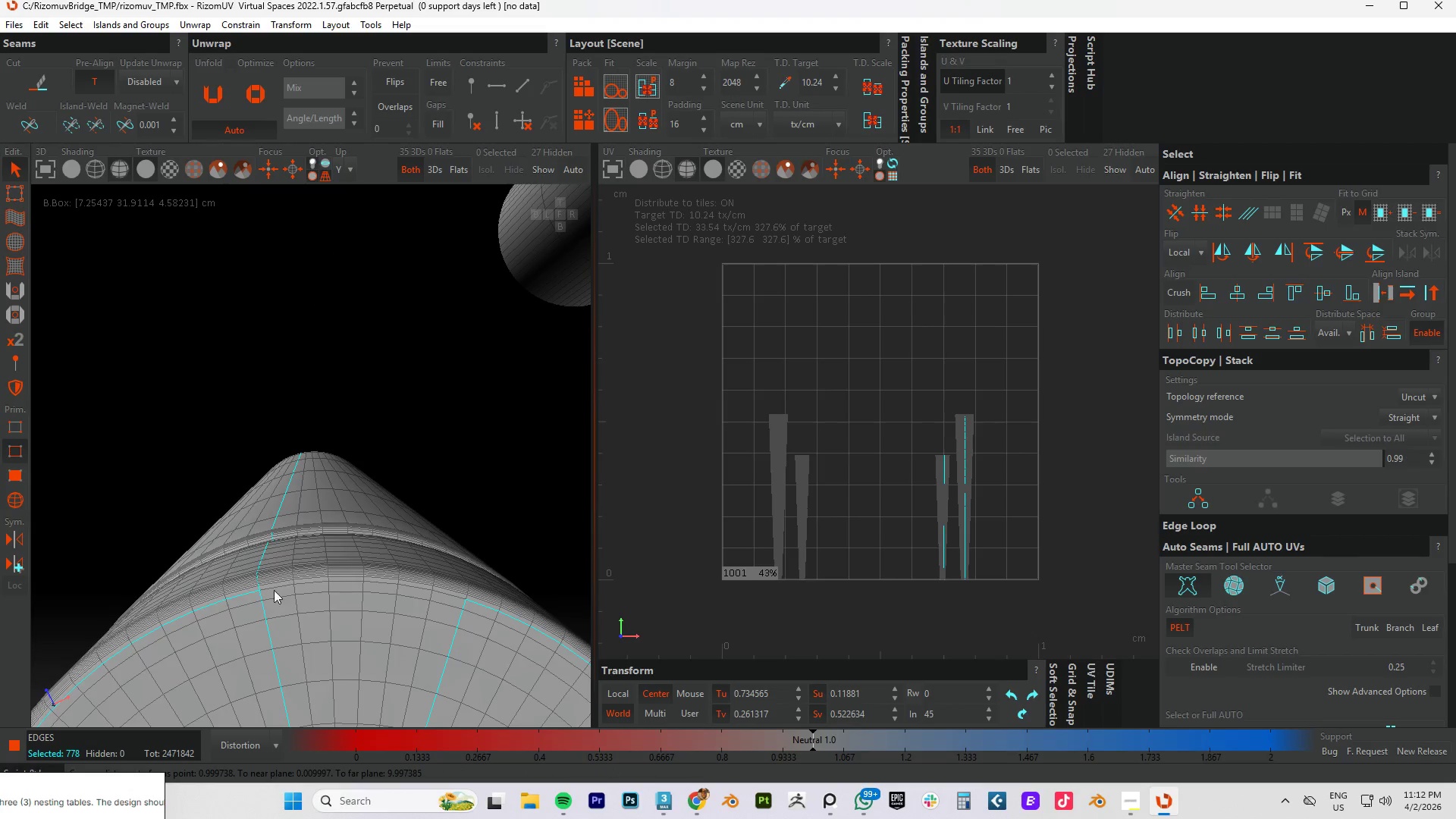 
hold_key(key=ControlLeft, duration=1.08)
double_click([266, 588])
 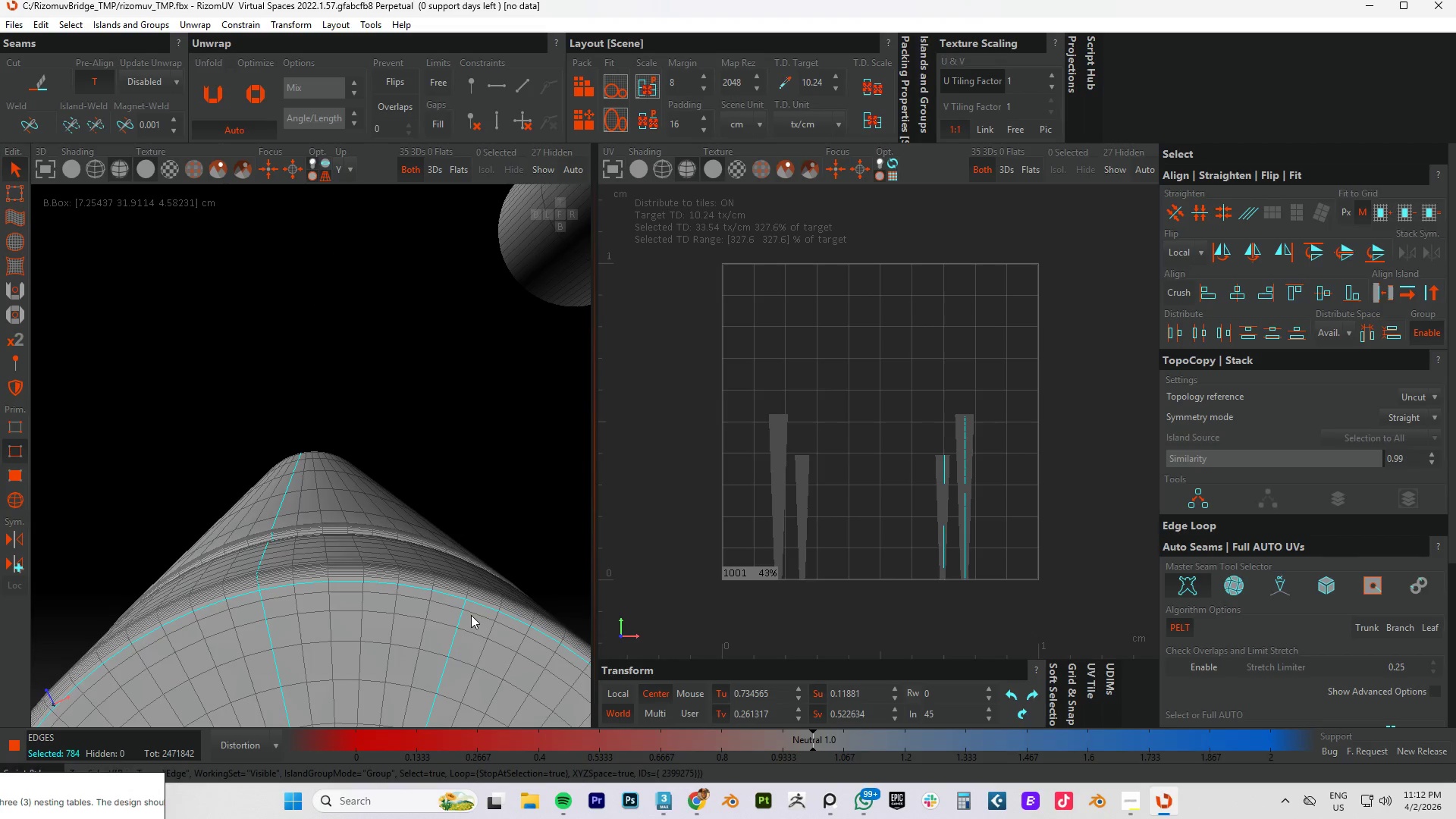 
hold_key(key=AltLeft, duration=1.44)
left_click([459, 621])
 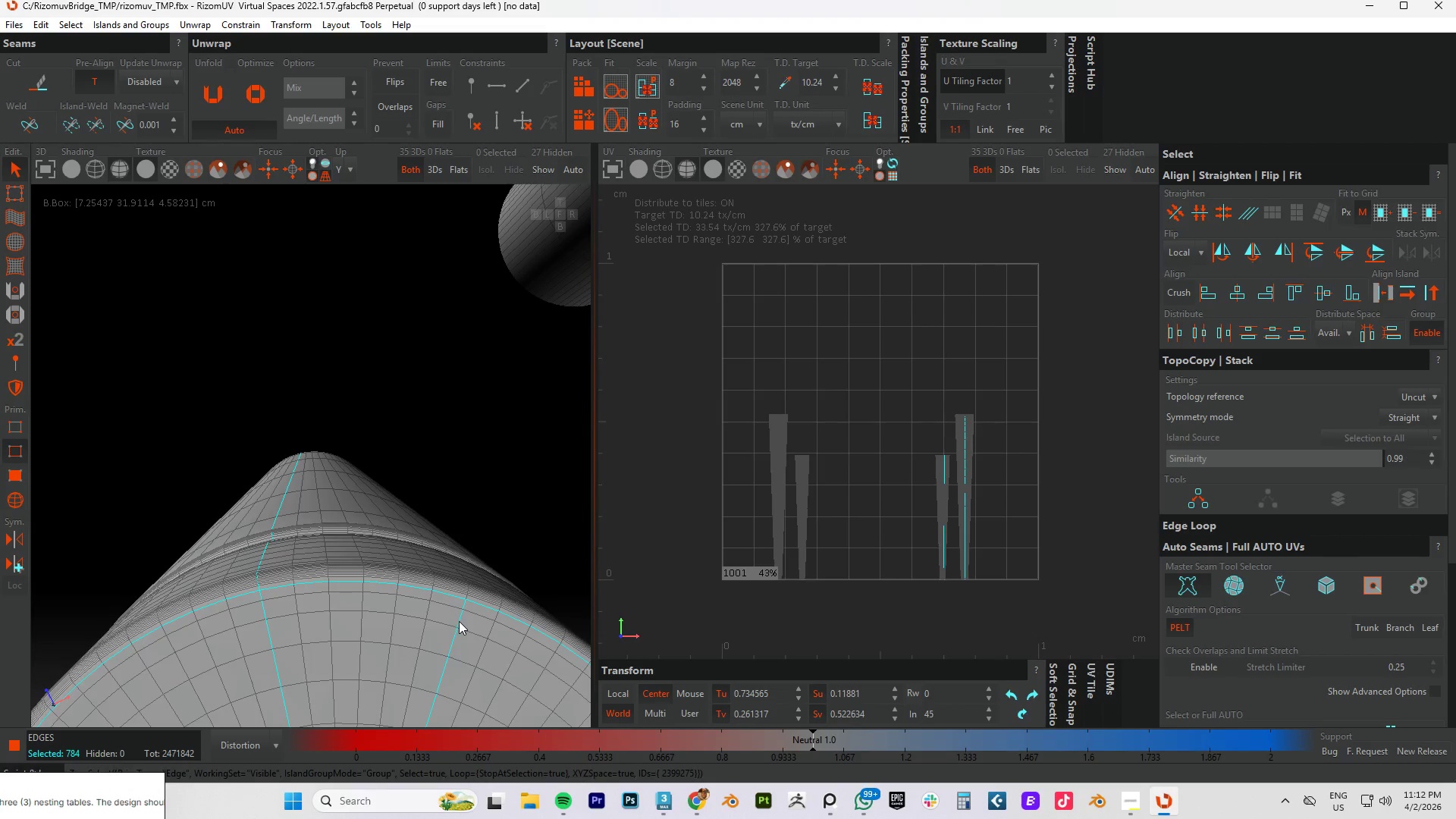 
double_click([459, 621])
 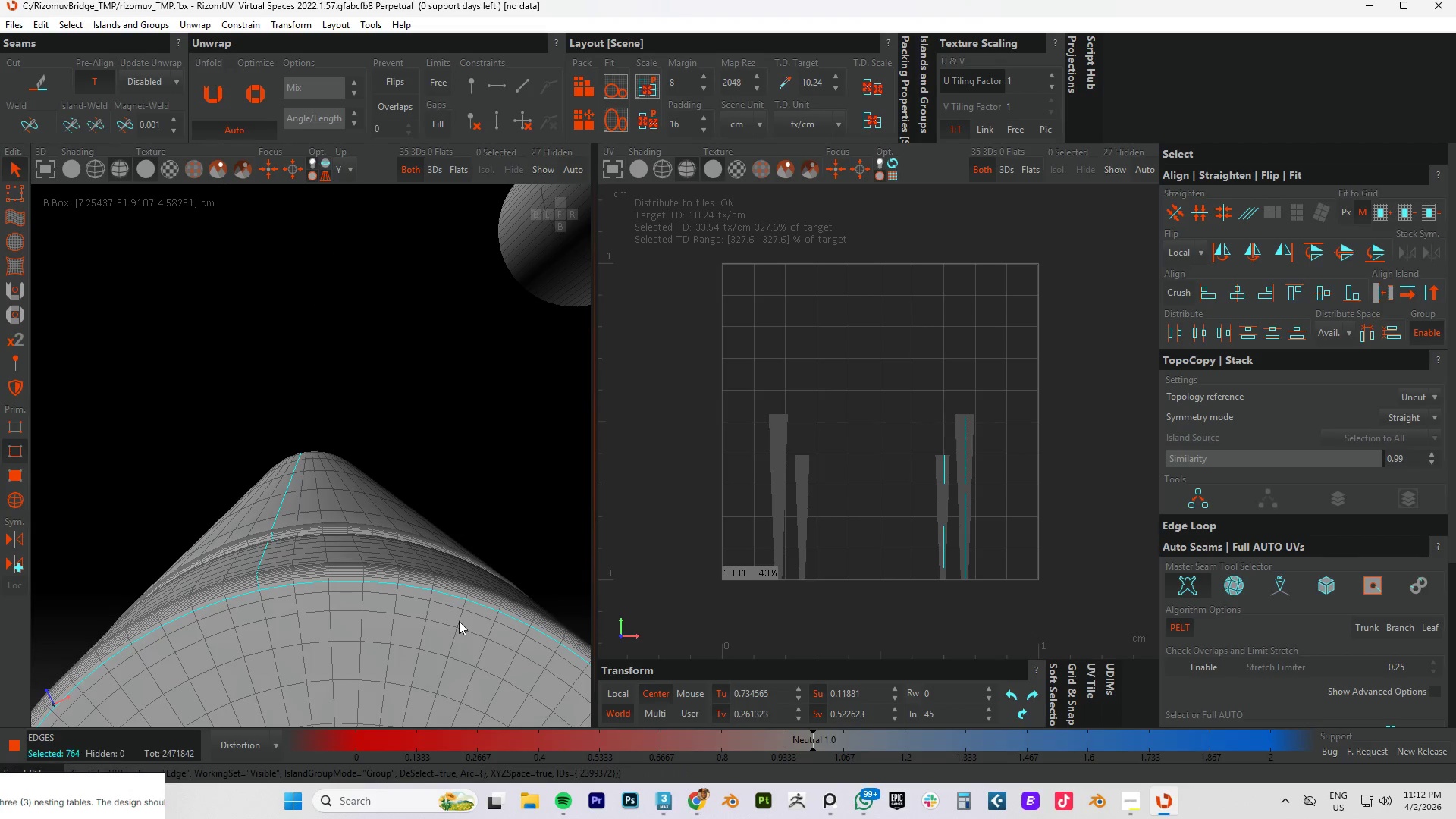 
hold_key(key=AltLeft, duration=0.94)
scroll: coordinate [408, 626], scroll_direction: down, amount: 4.0
 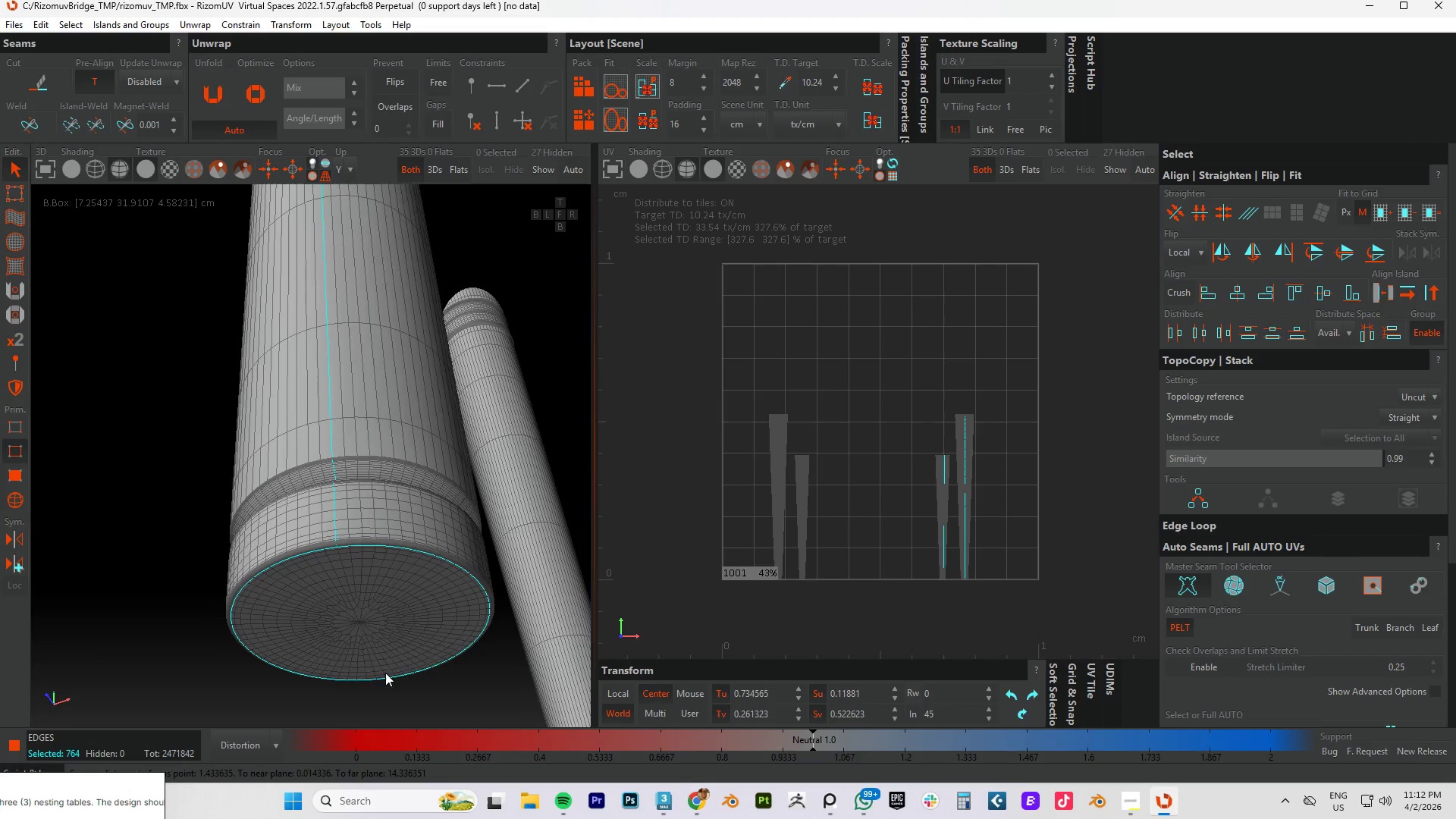 
key(Alt+AltLeft)
 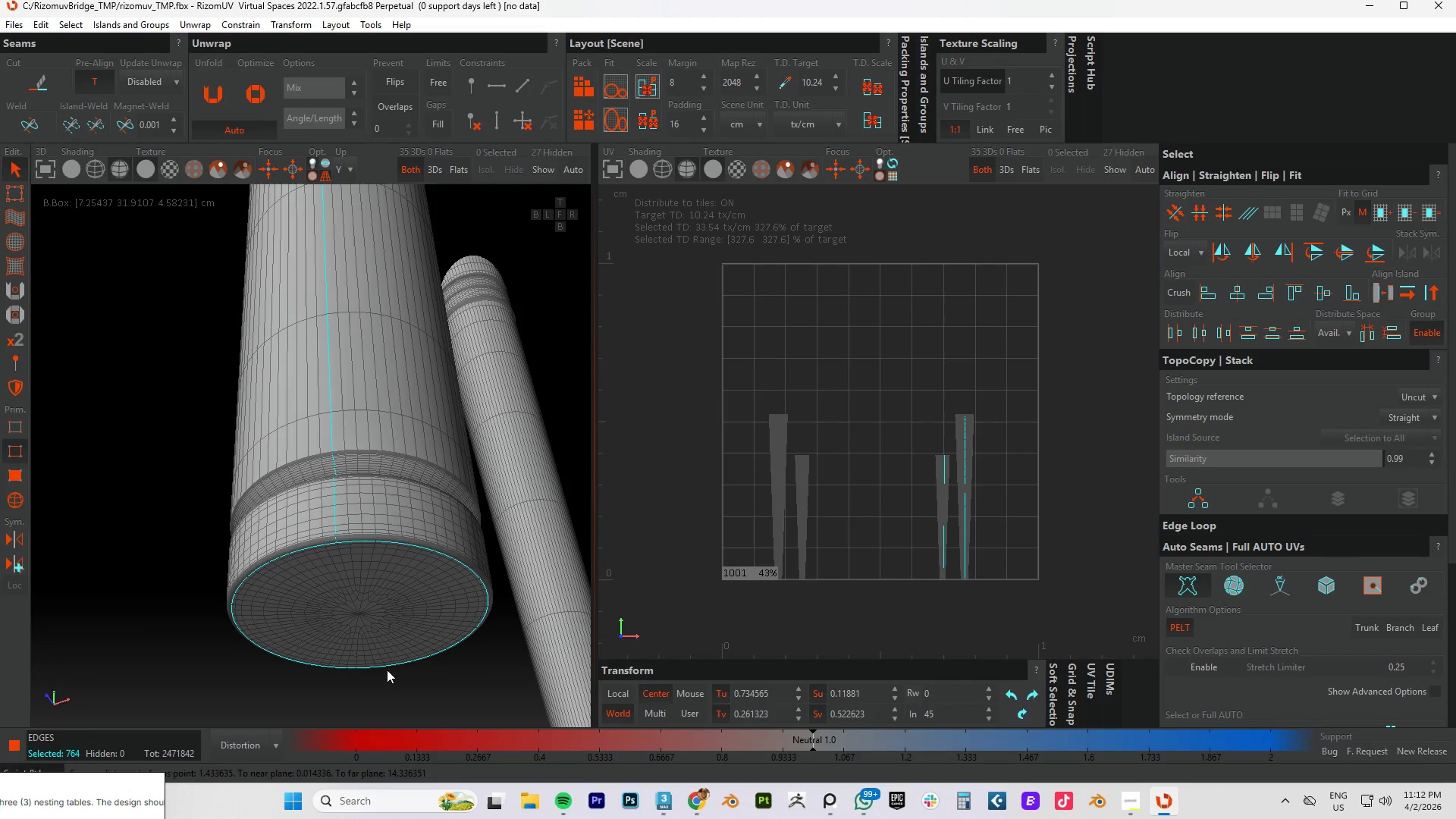 
key(Alt+C)
 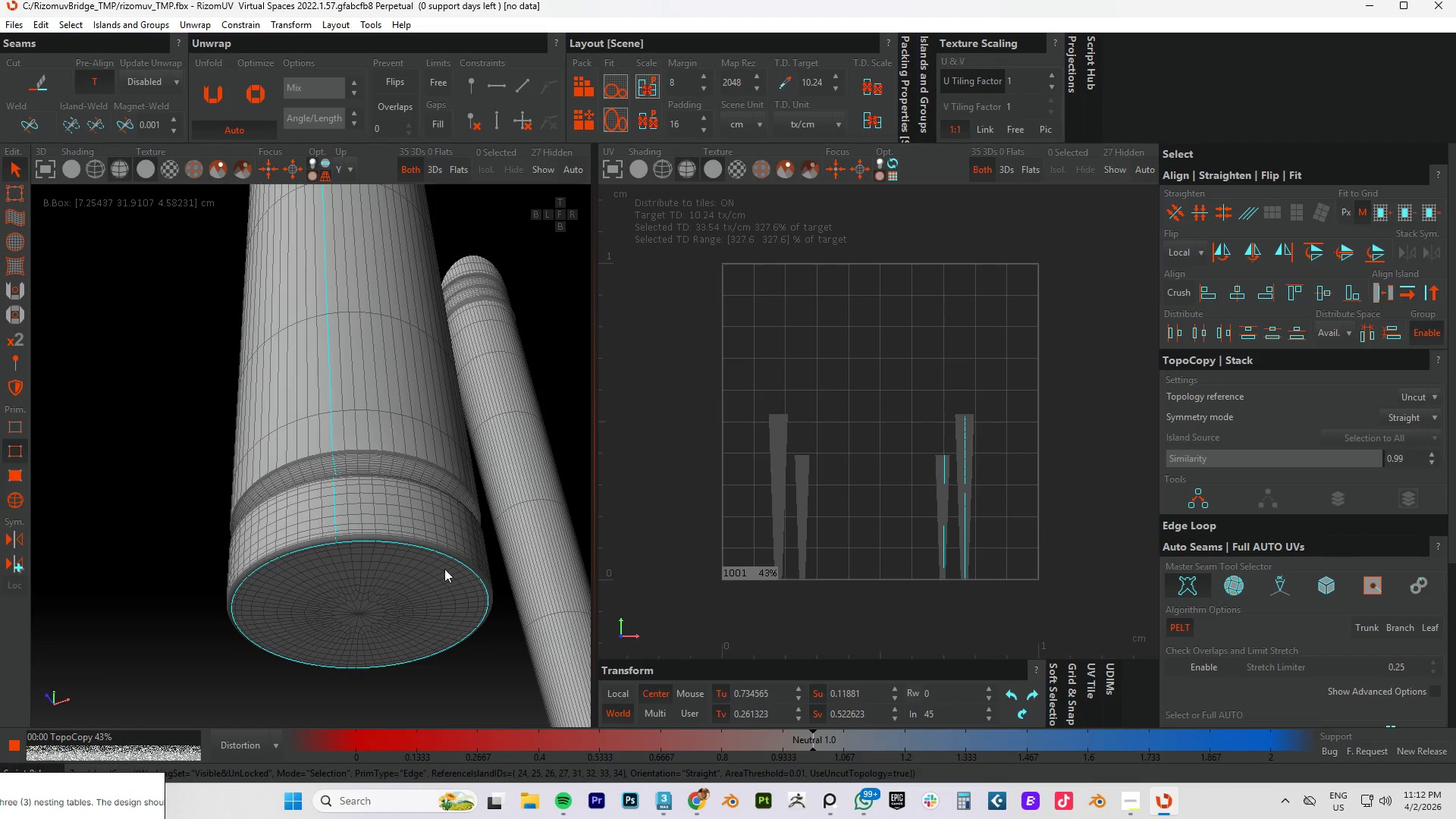 
scroll: coordinate [438, 502], scroll_direction: down, amount: 7.0
 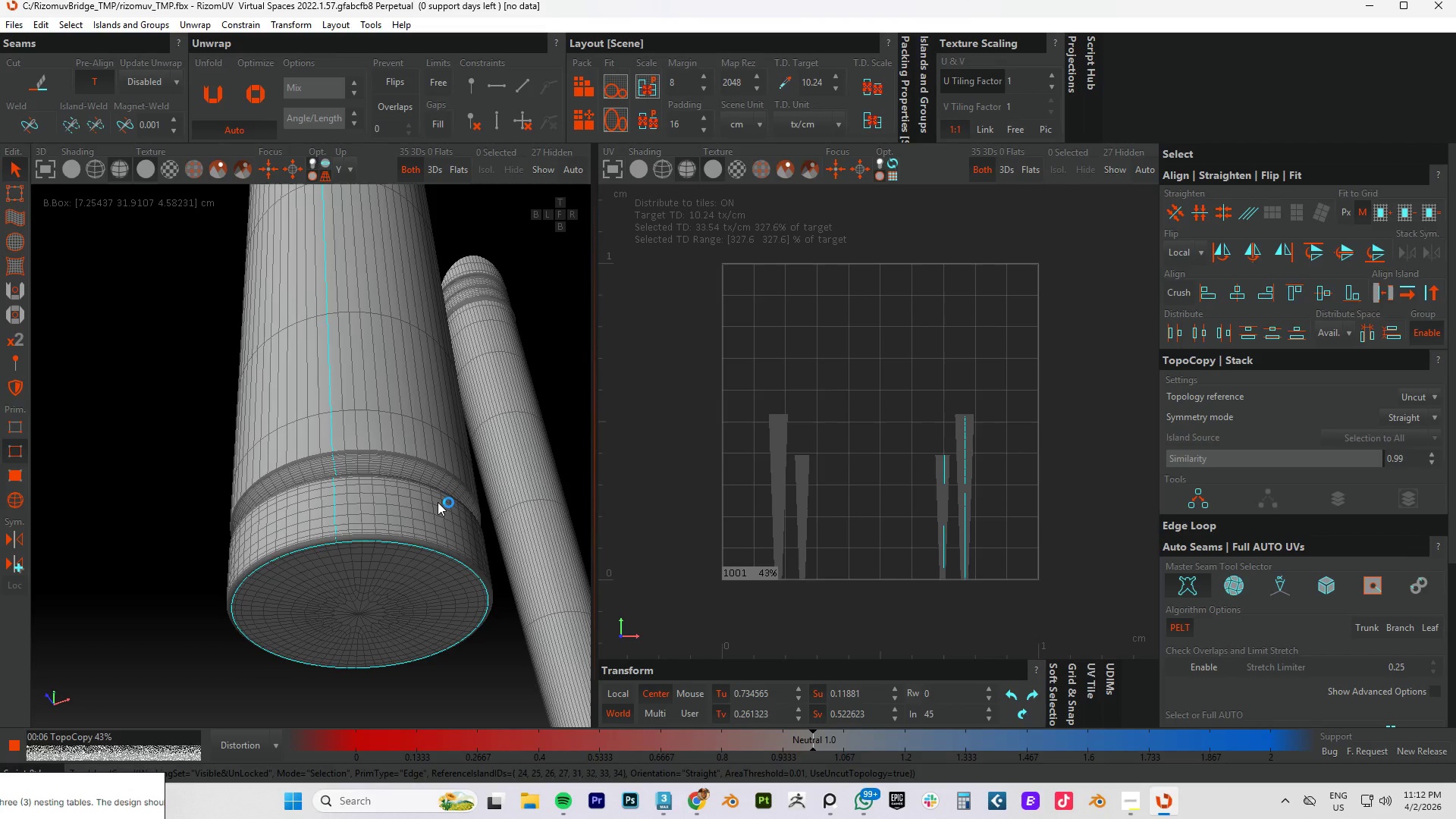 